 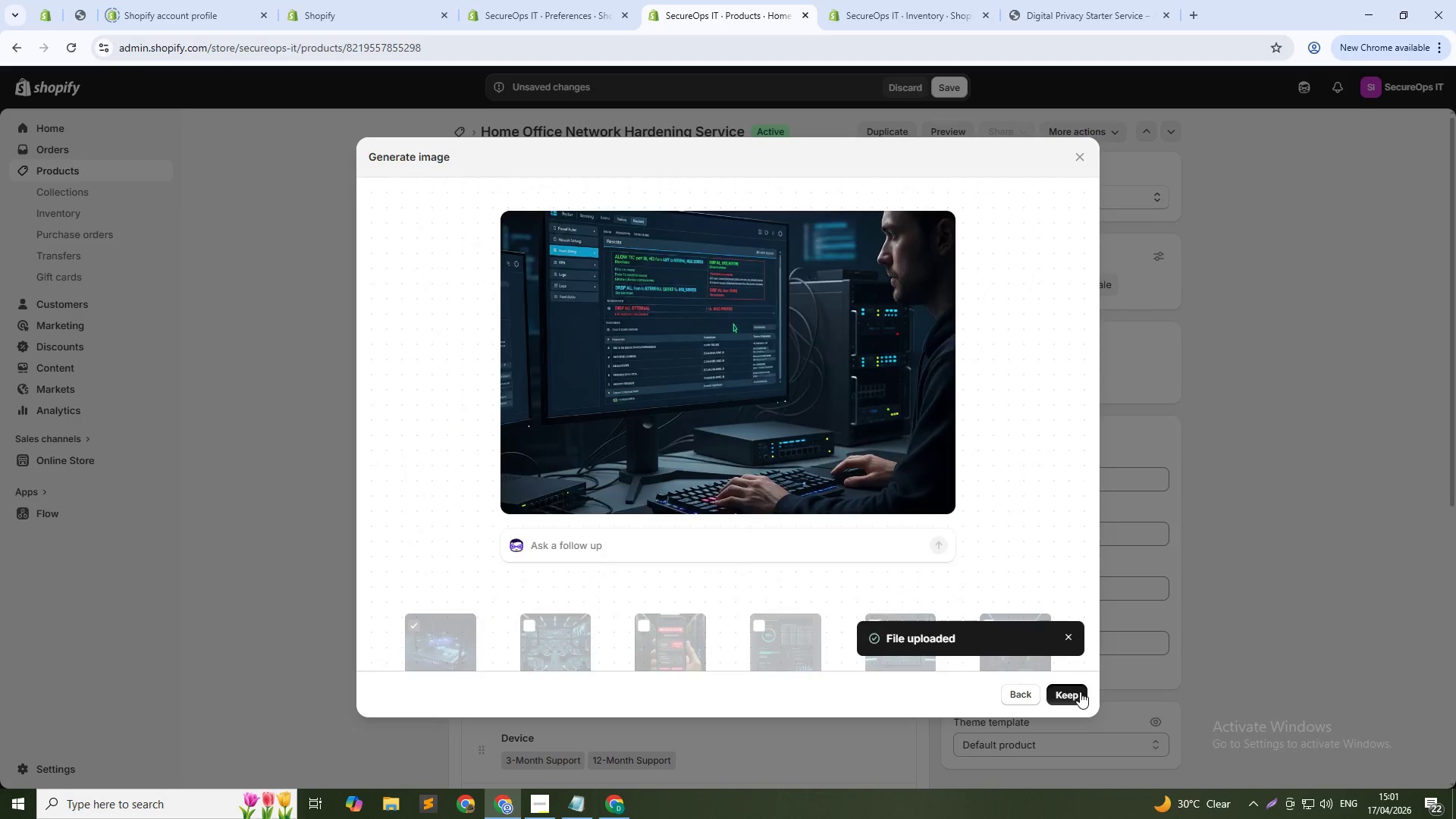 
left_click([795, 289])
 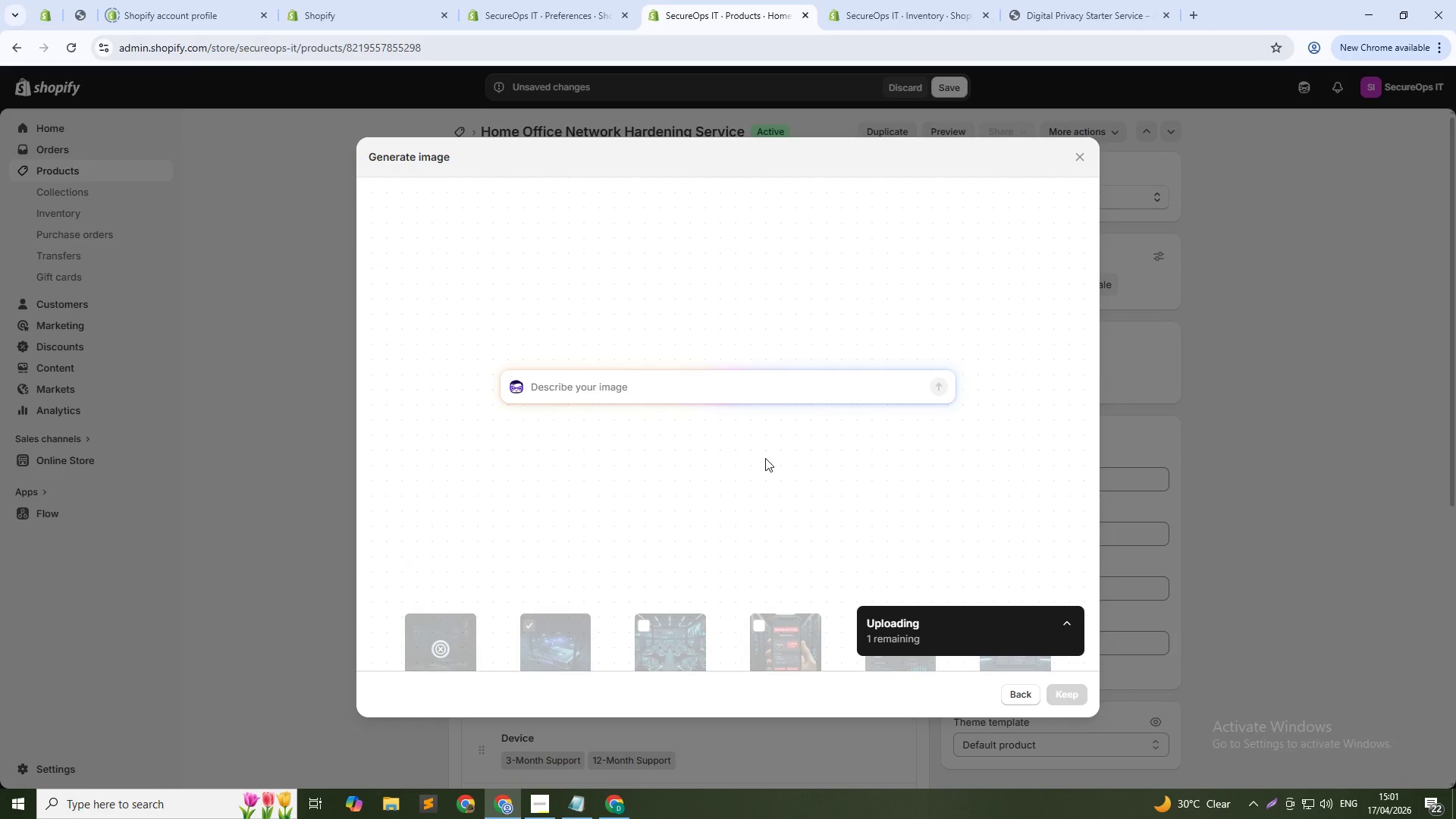 
type(Network monitoring dashboard showing all devices, green seu)
key(Backspace)
type(cure indicators, dark theme, 1:1)
 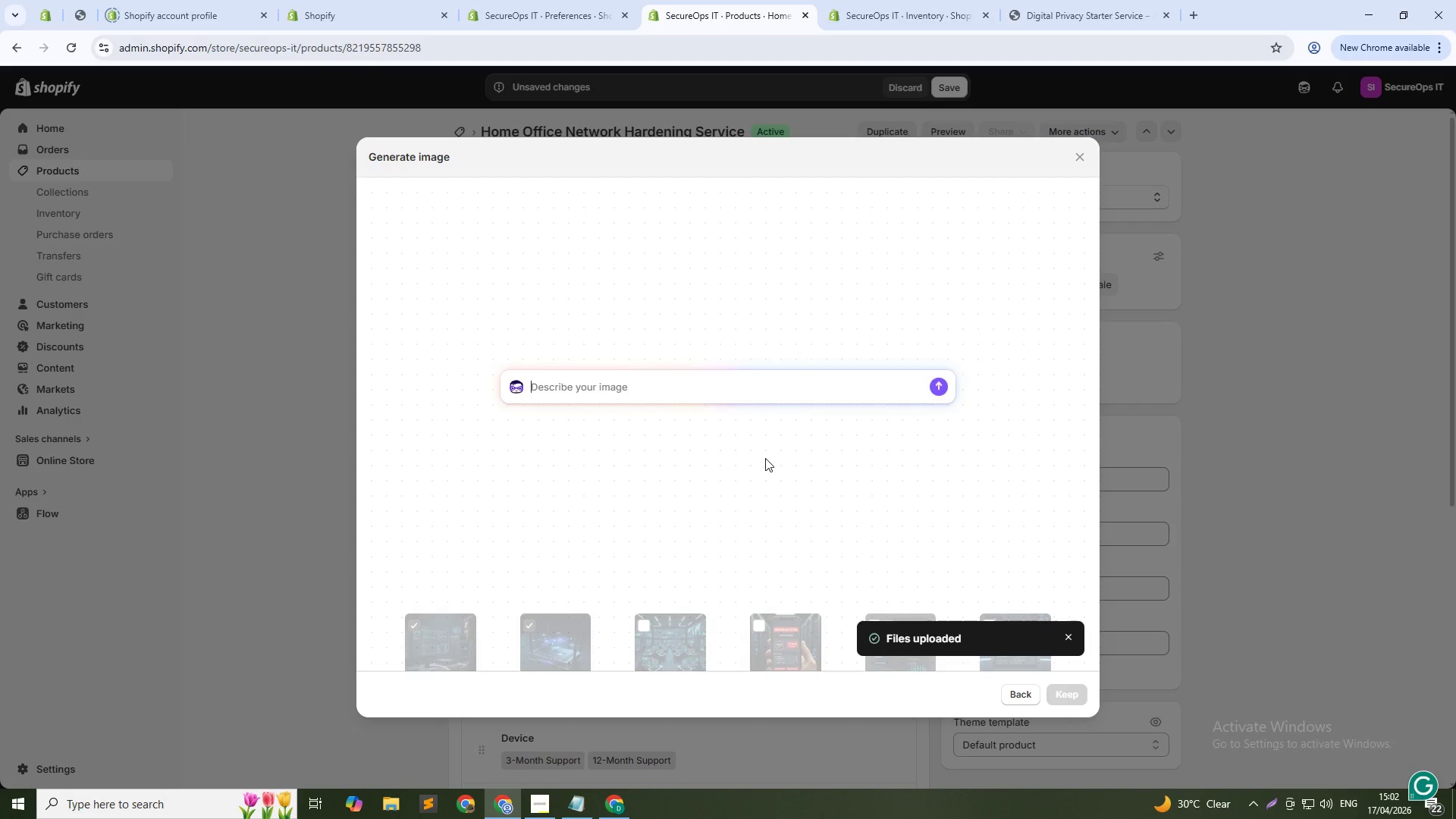 
 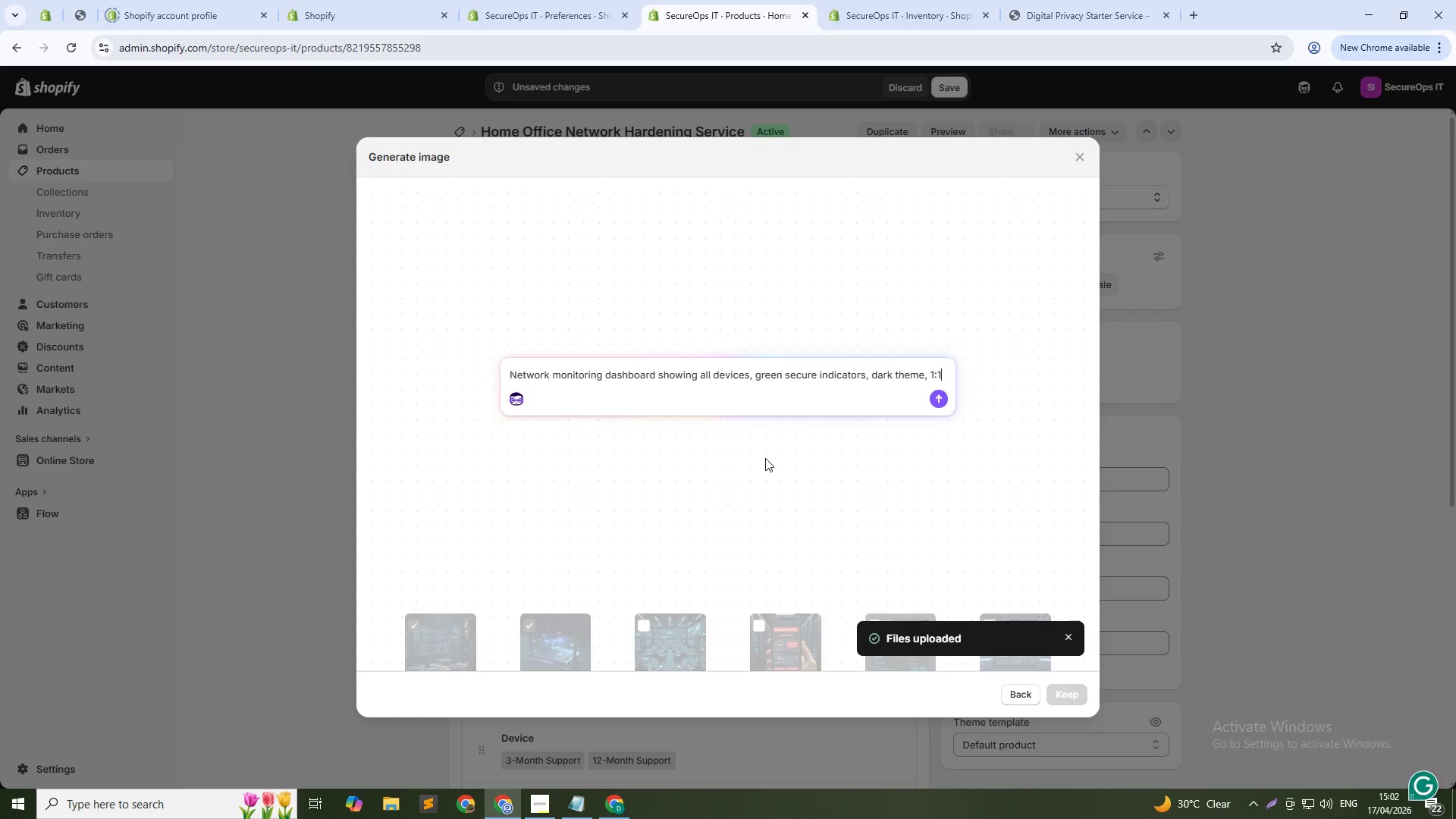 
key(Enter)
 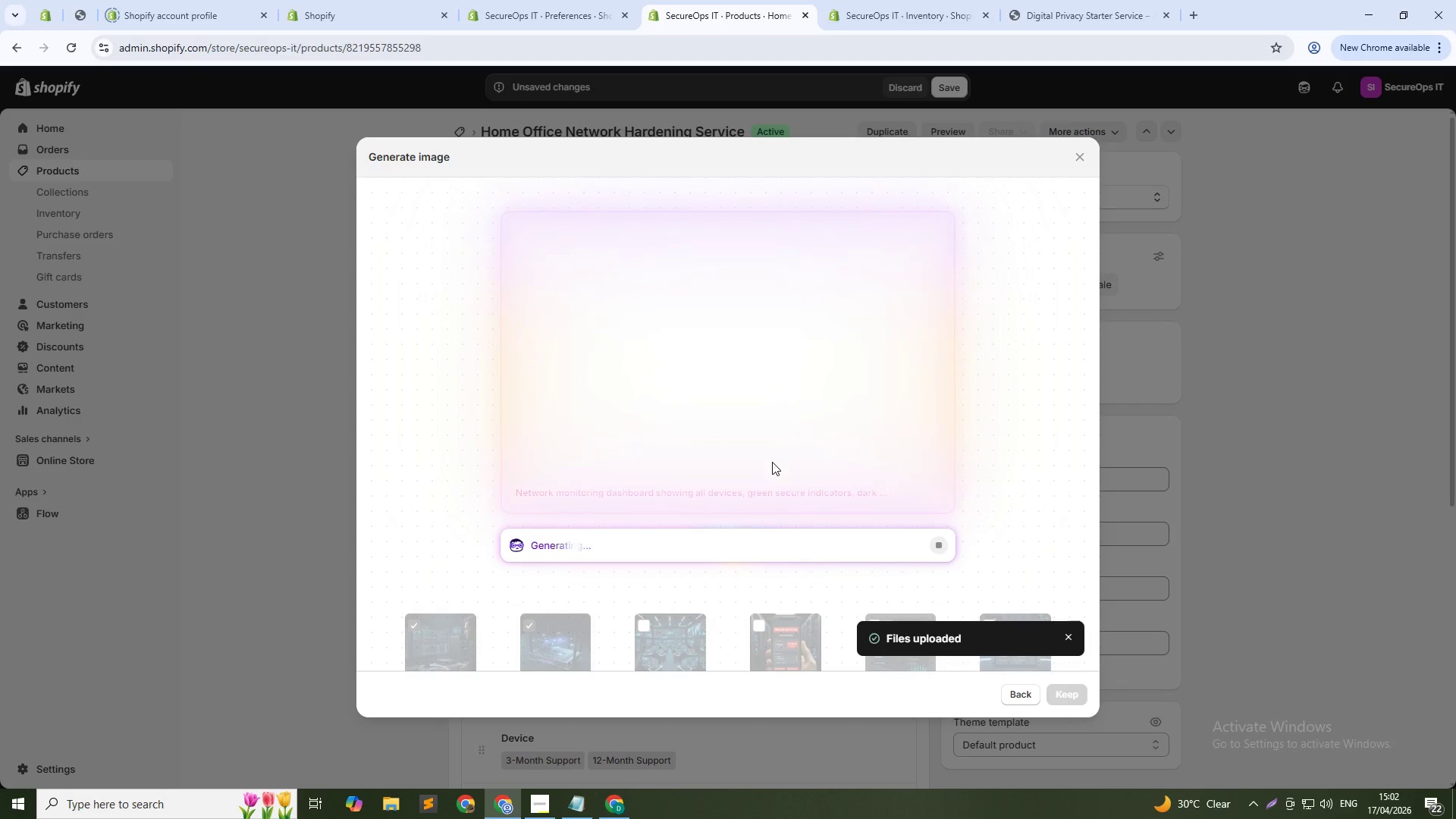 
wait(33.91)
 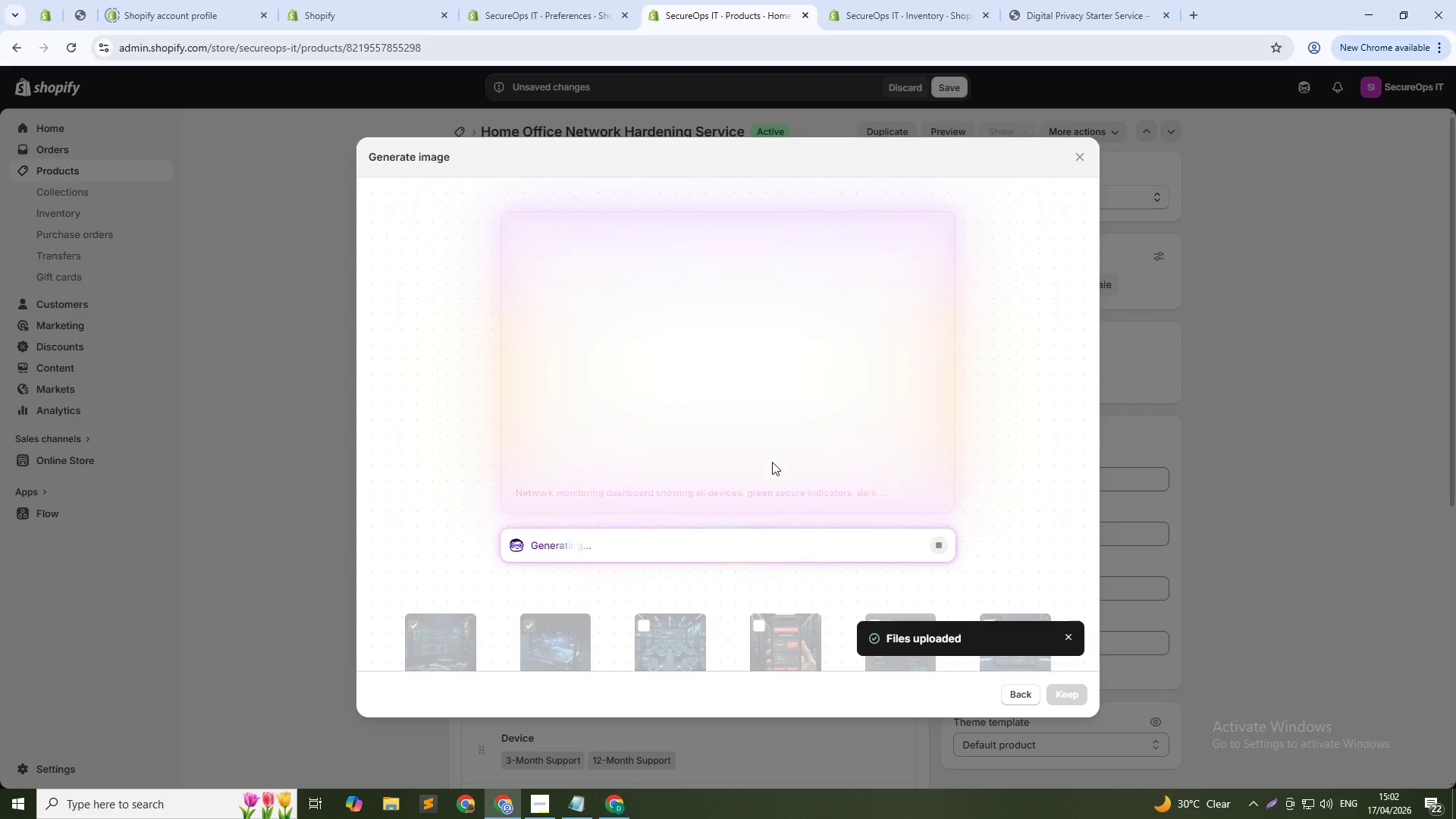 
left_click([1069, 698])
 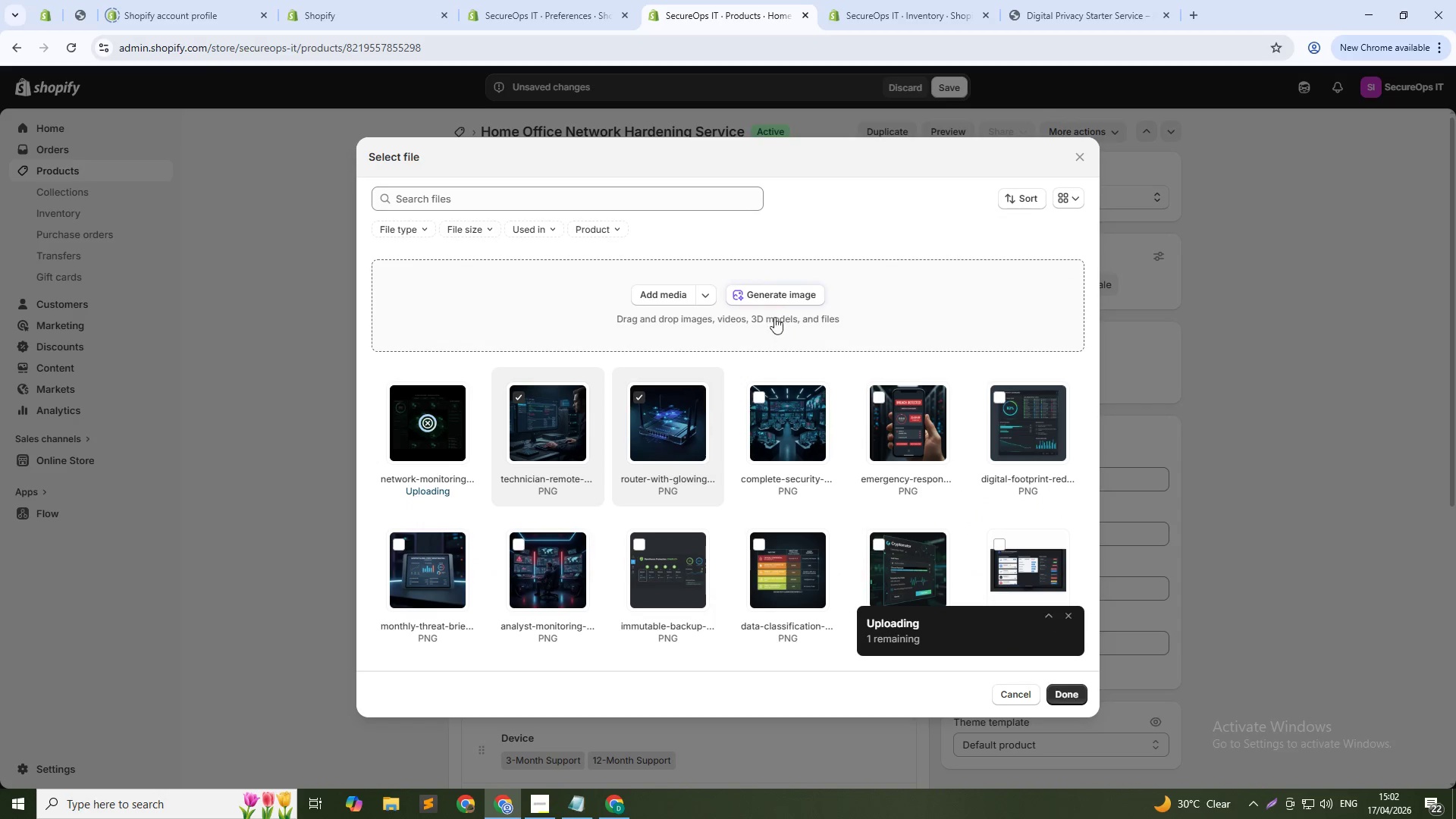 
left_click([773, 298])
 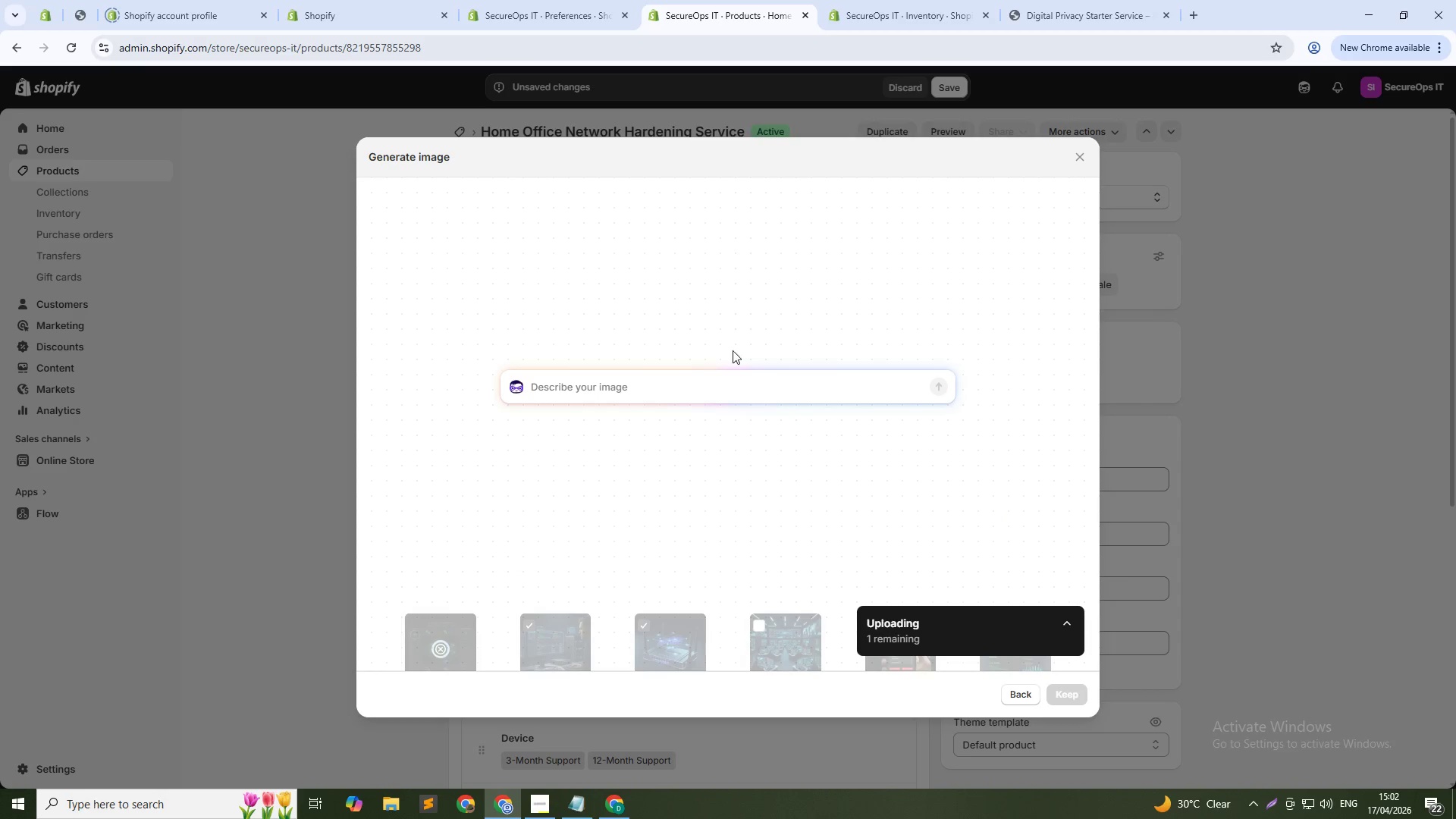 
left_click([704, 374])
 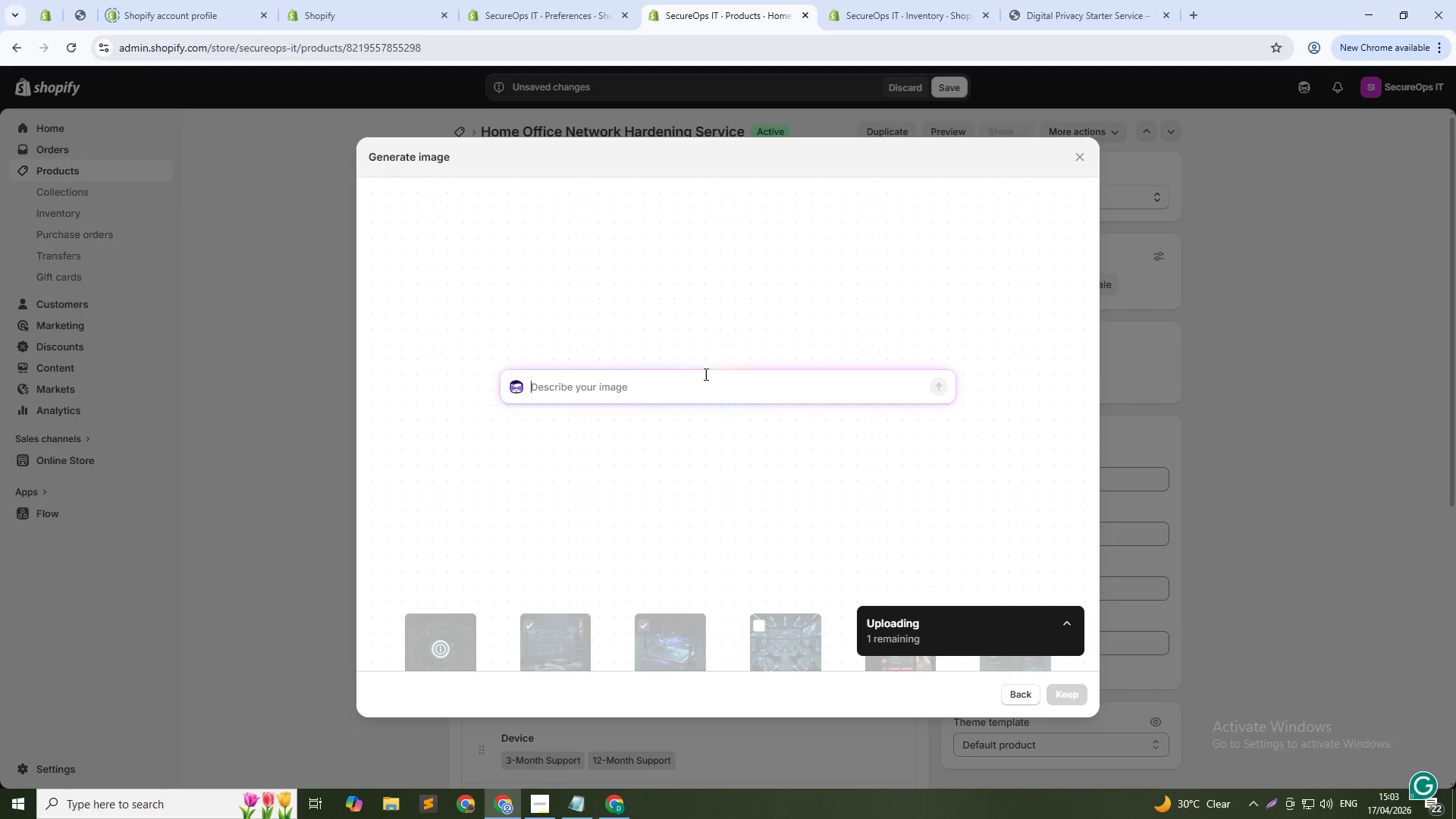 
type(Guest network isolation diagram, separate VLAN for work devices, dark tech aesthetic, 1:1)
 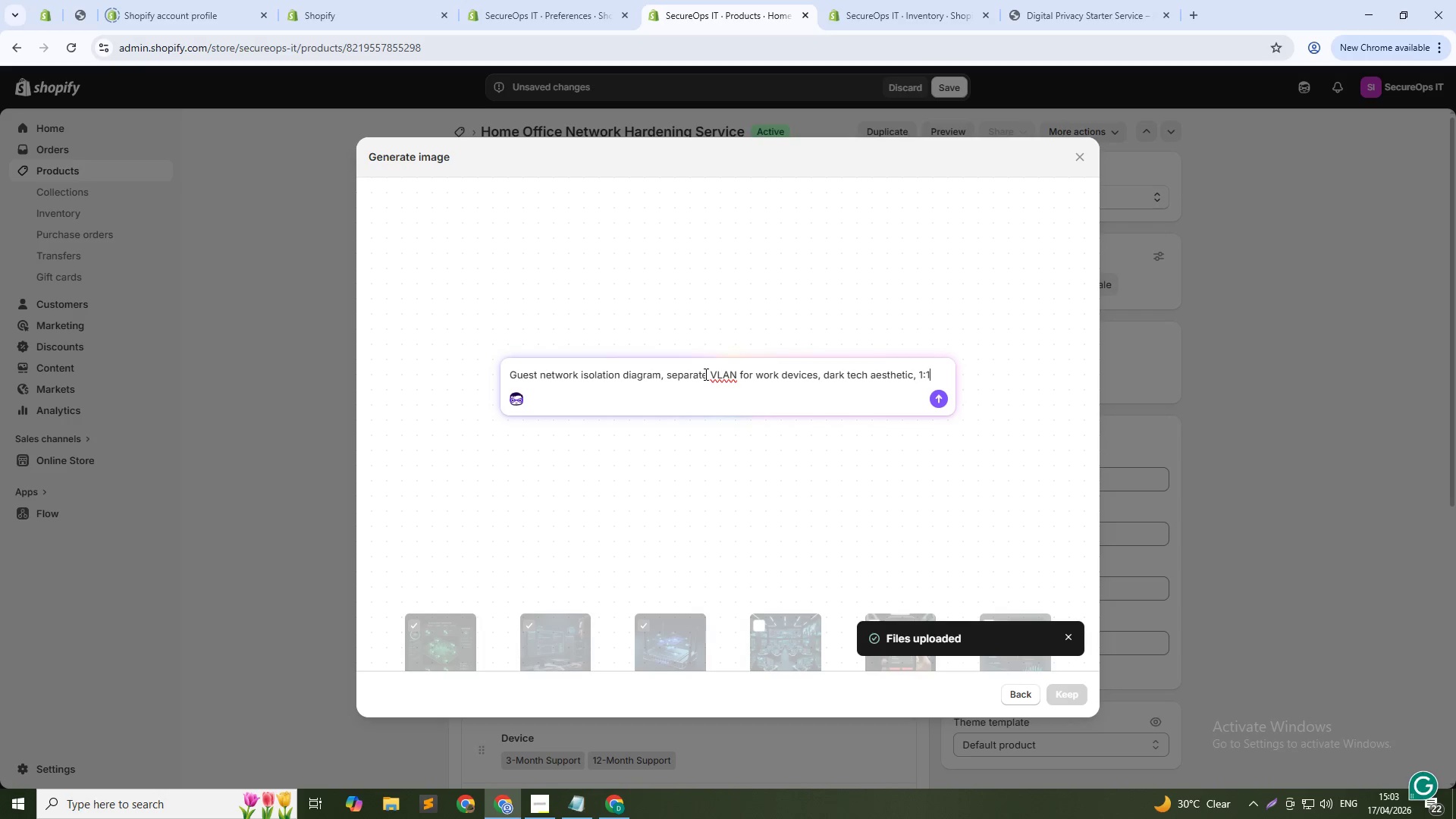 
key(Enter)
 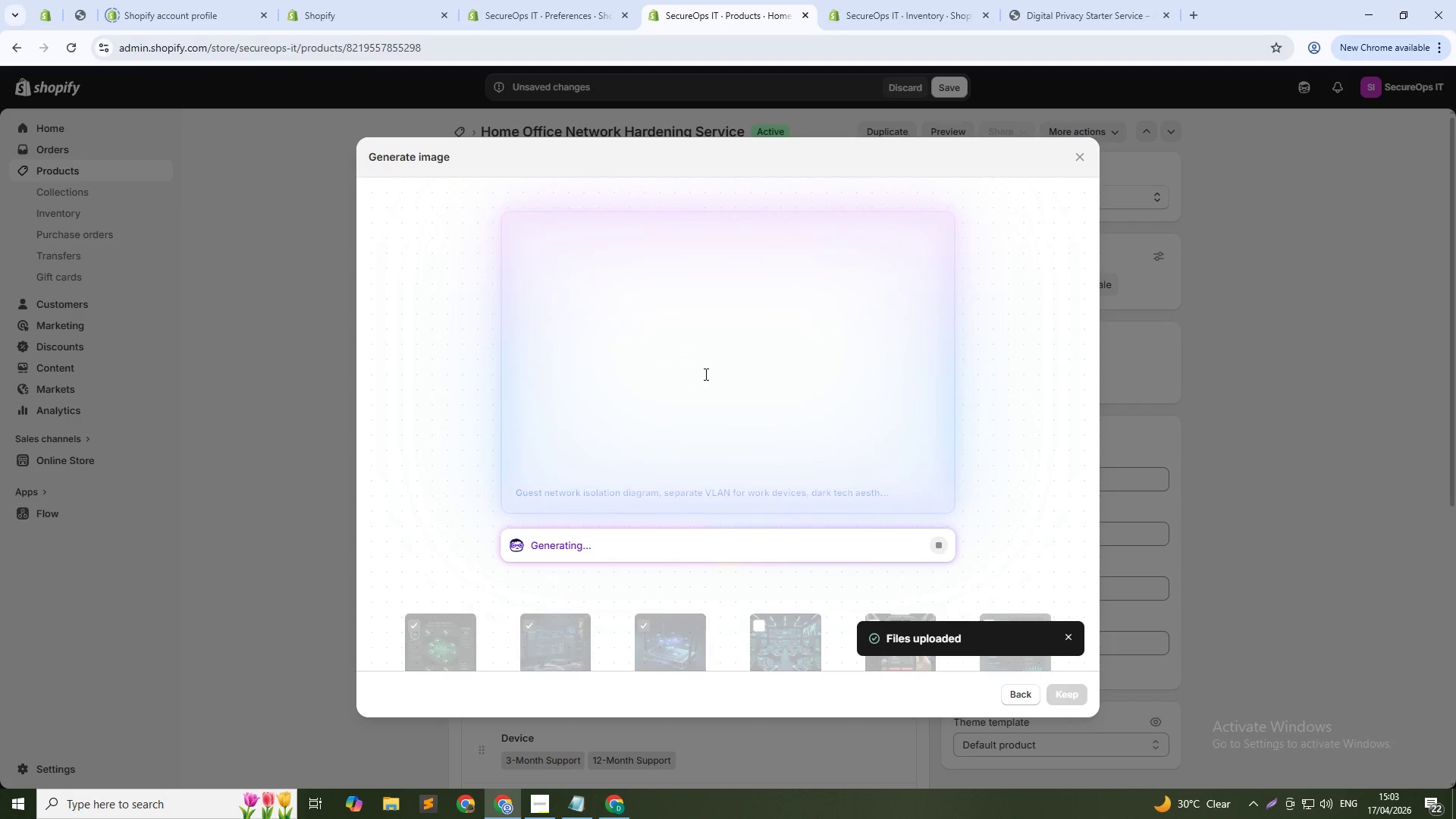 
wait(31.16)
 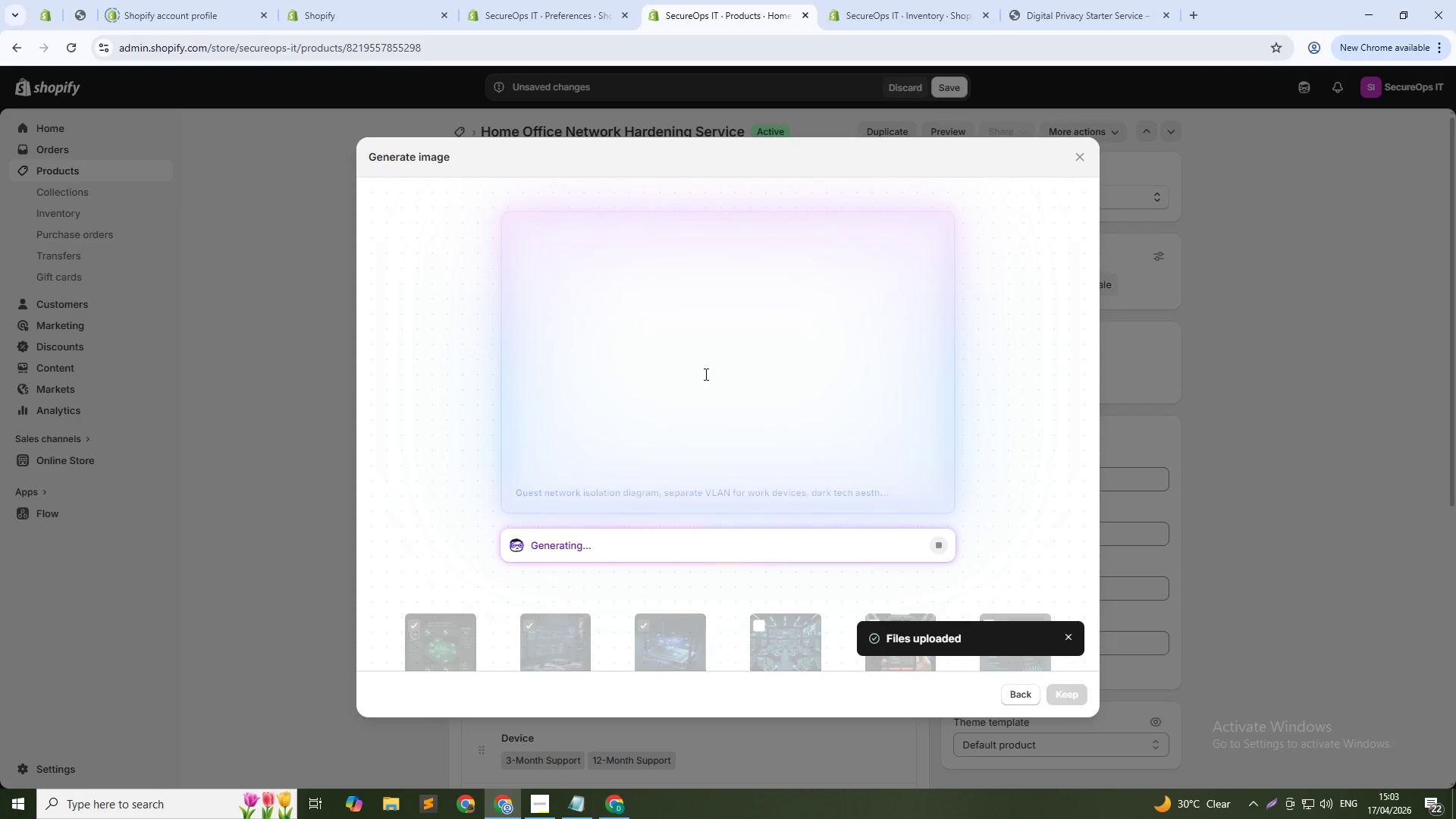 
left_click([1073, 690])
 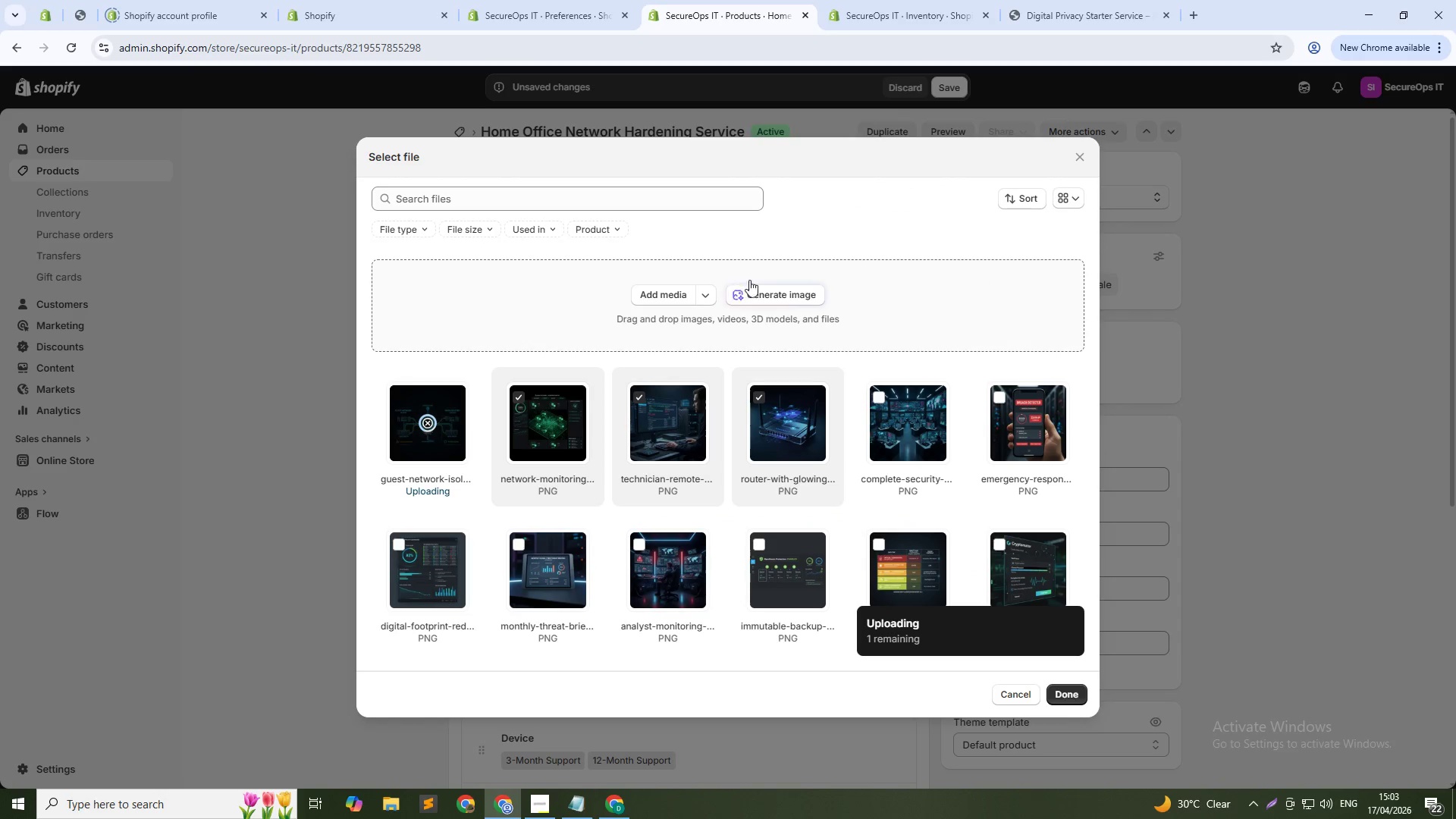 
left_click([762, 292])
 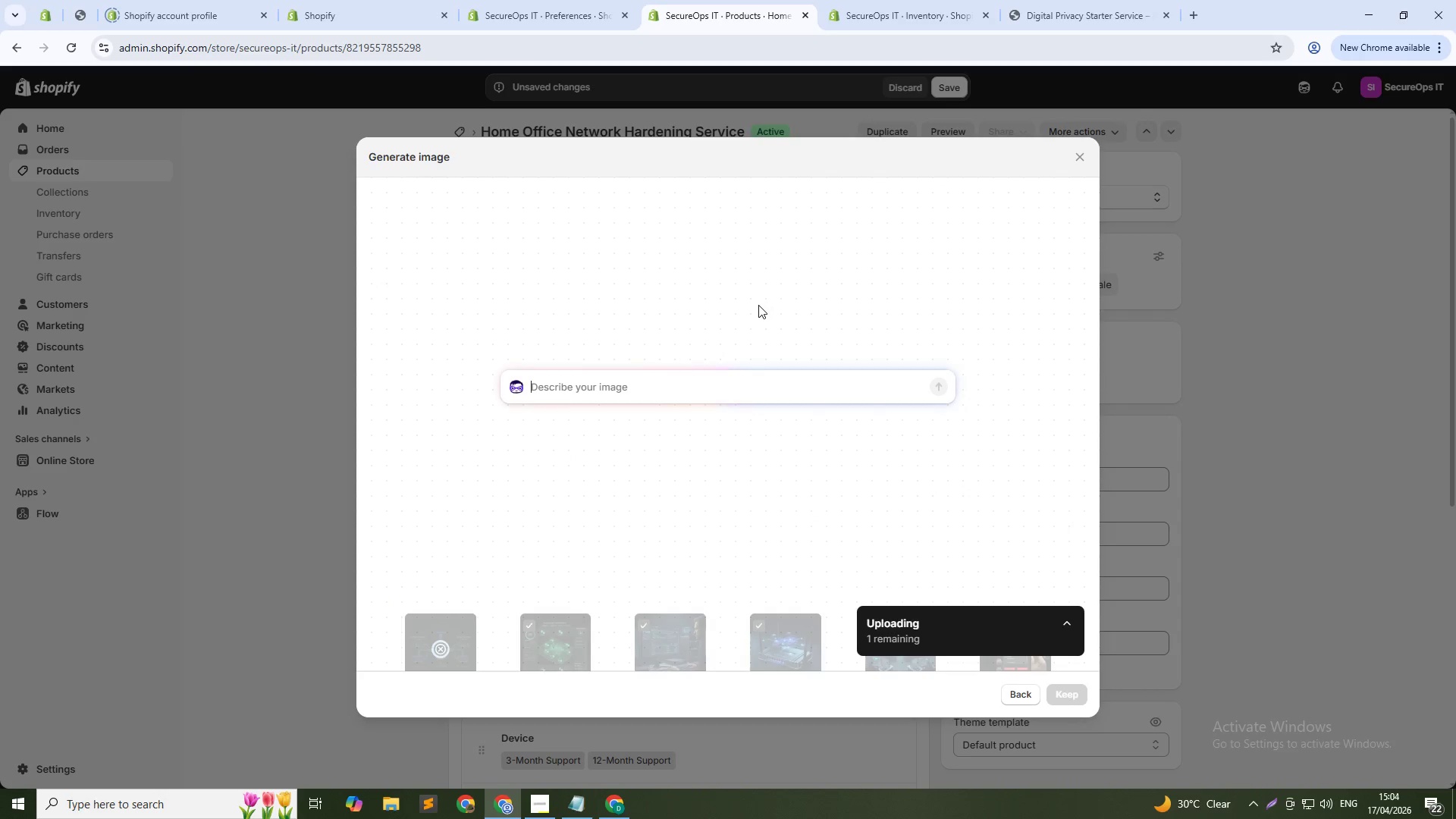 
type(Service document with quaterly re-audit schedule, dark gray background, professional report style, 1"1)
key(Backspace)
key(Backspace)
type(:1)
 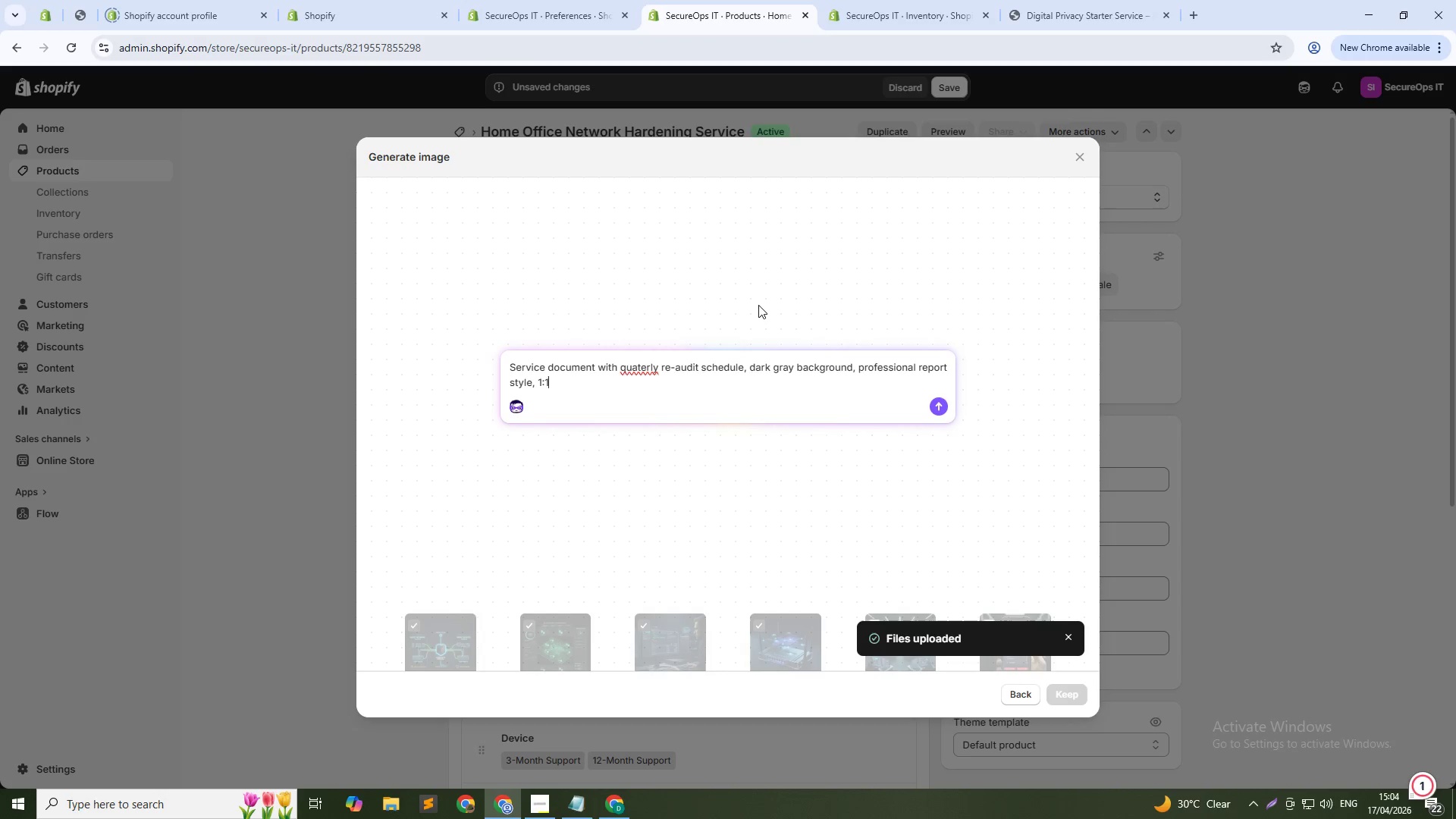 
wait(7.31)
 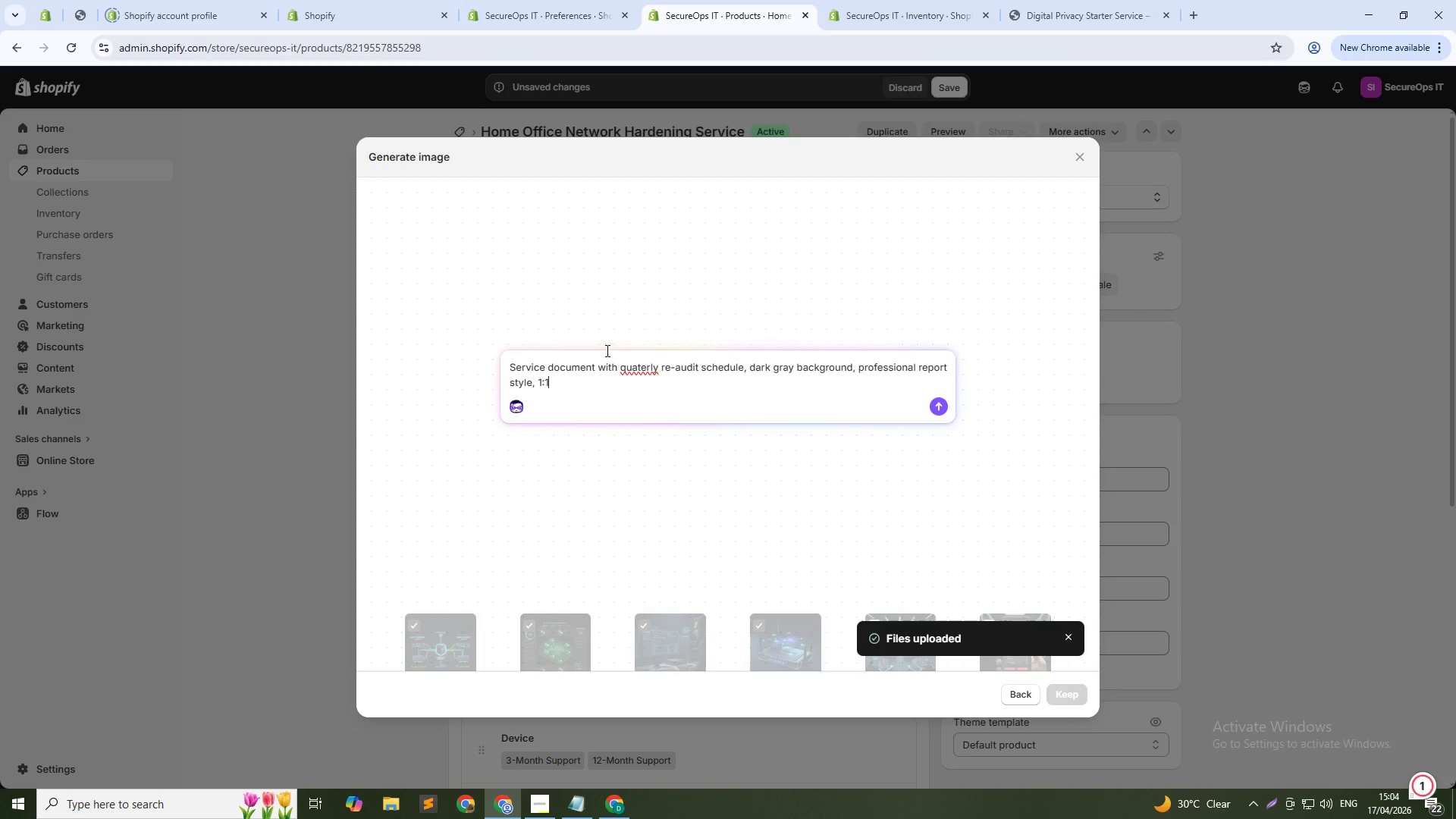 
left_click([636, 362])
 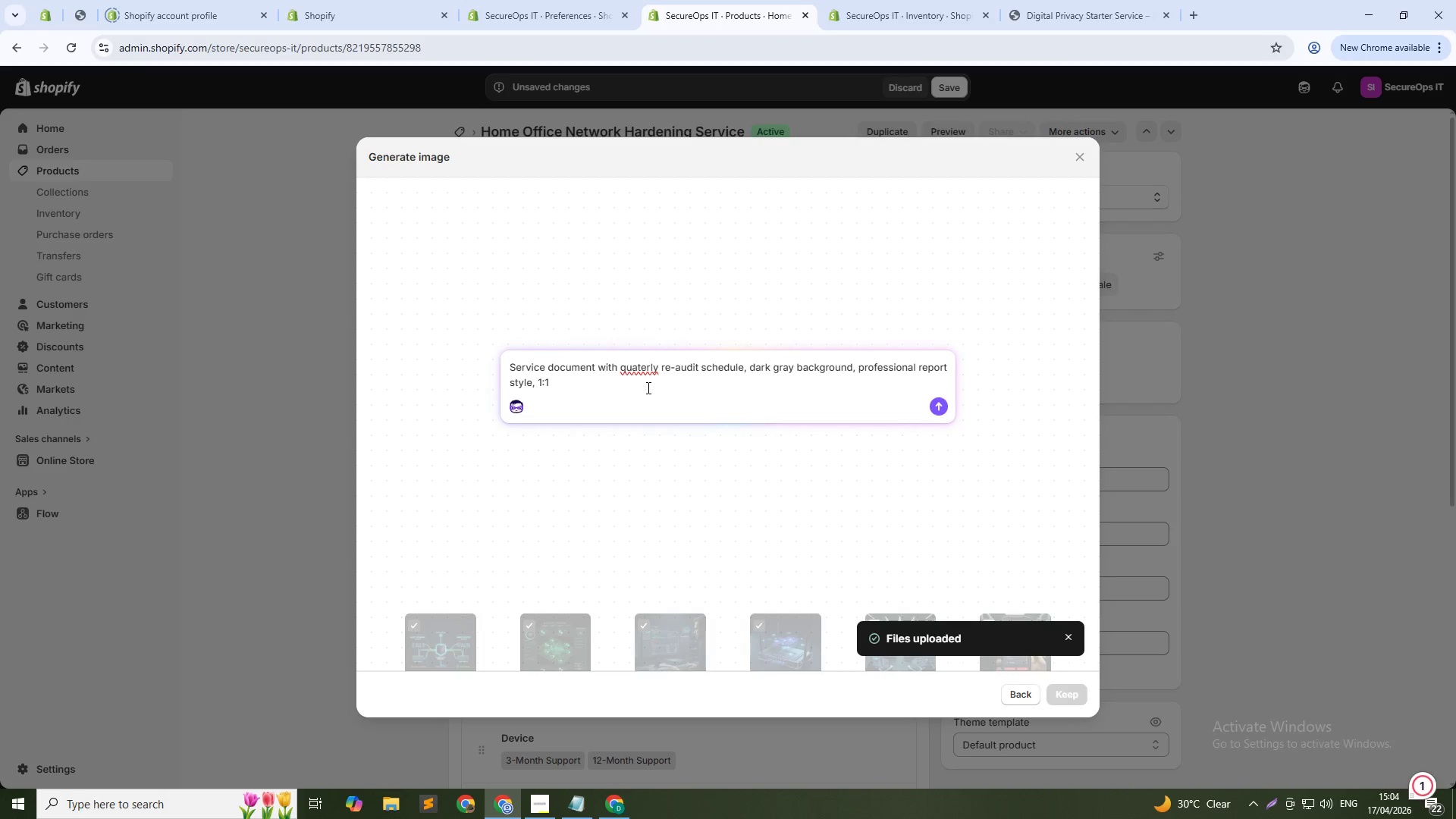 
key(R)
 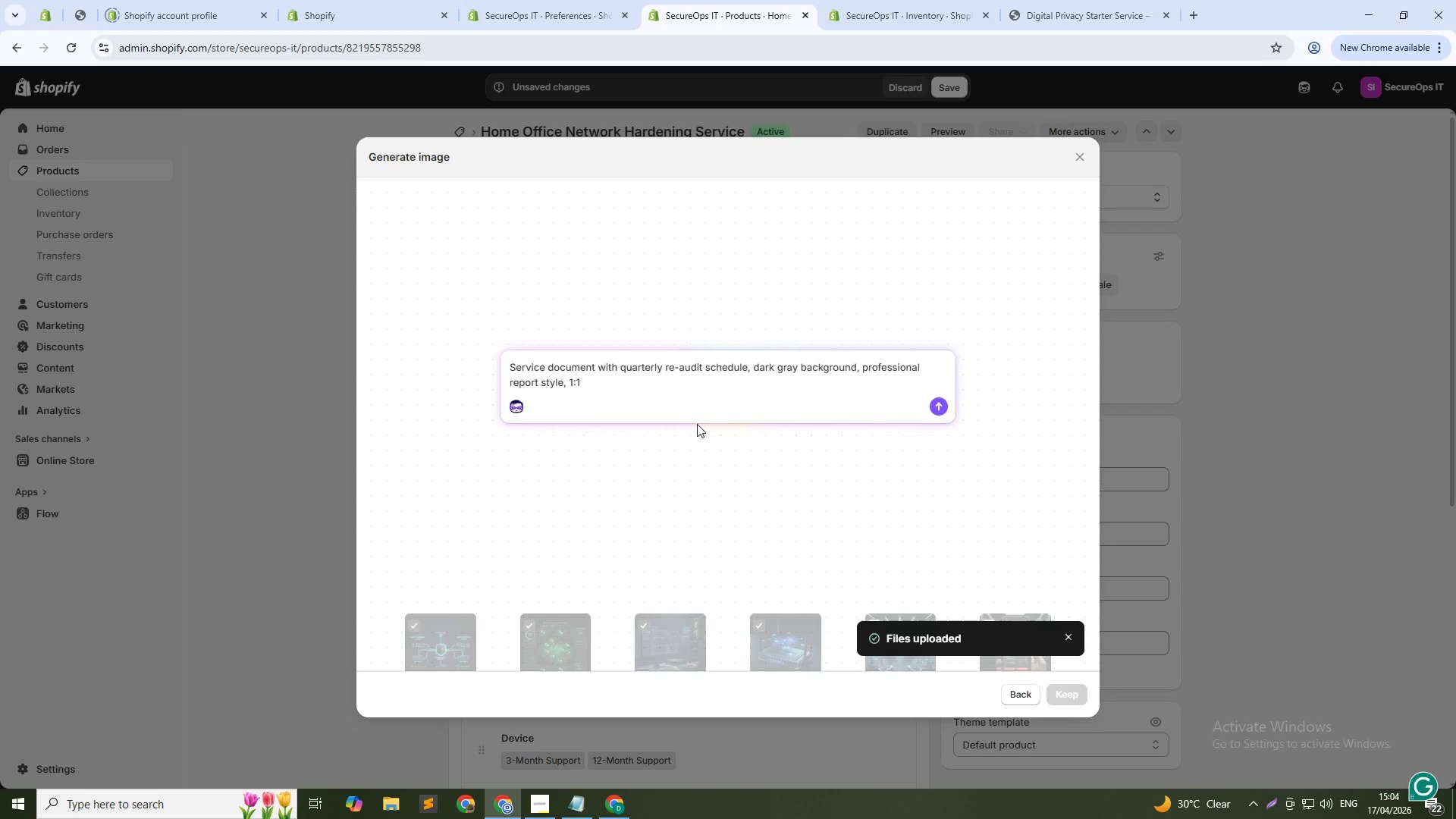 
left_click_drag(start_coordinate=[668, 397], to_coordinate=[674, 425])
 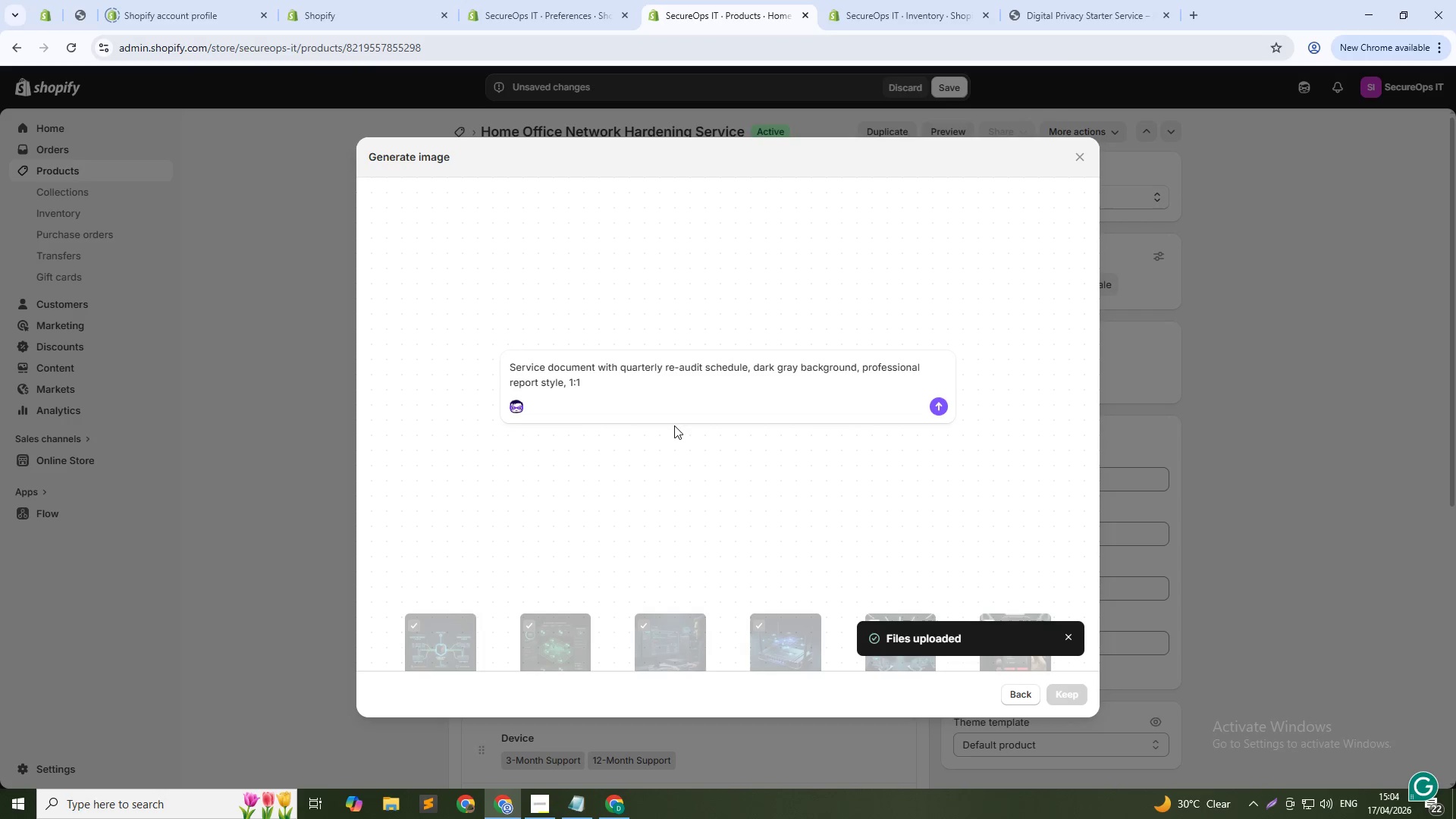 
key(NumpadEnter)
 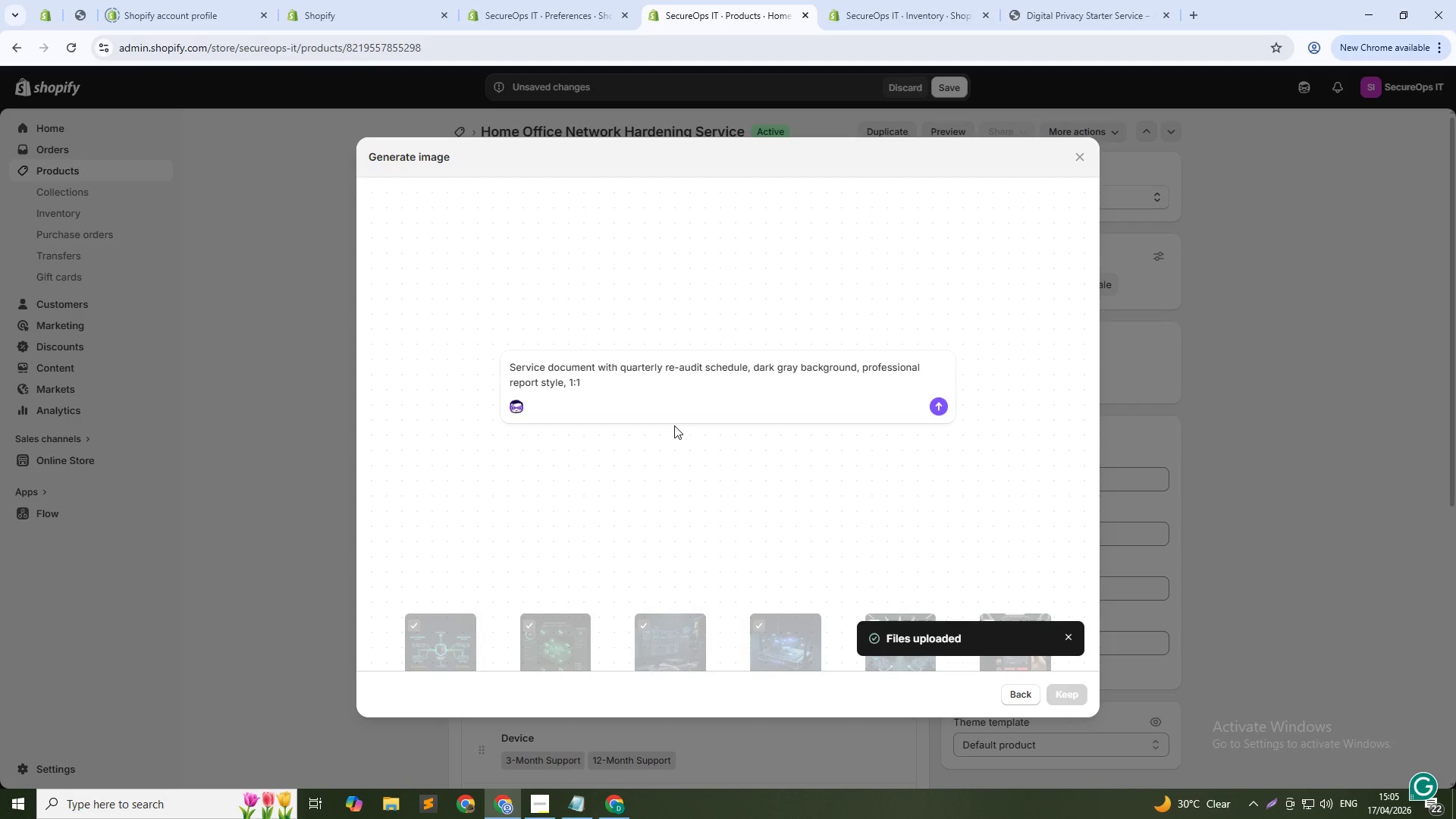 
wait(28.83)
 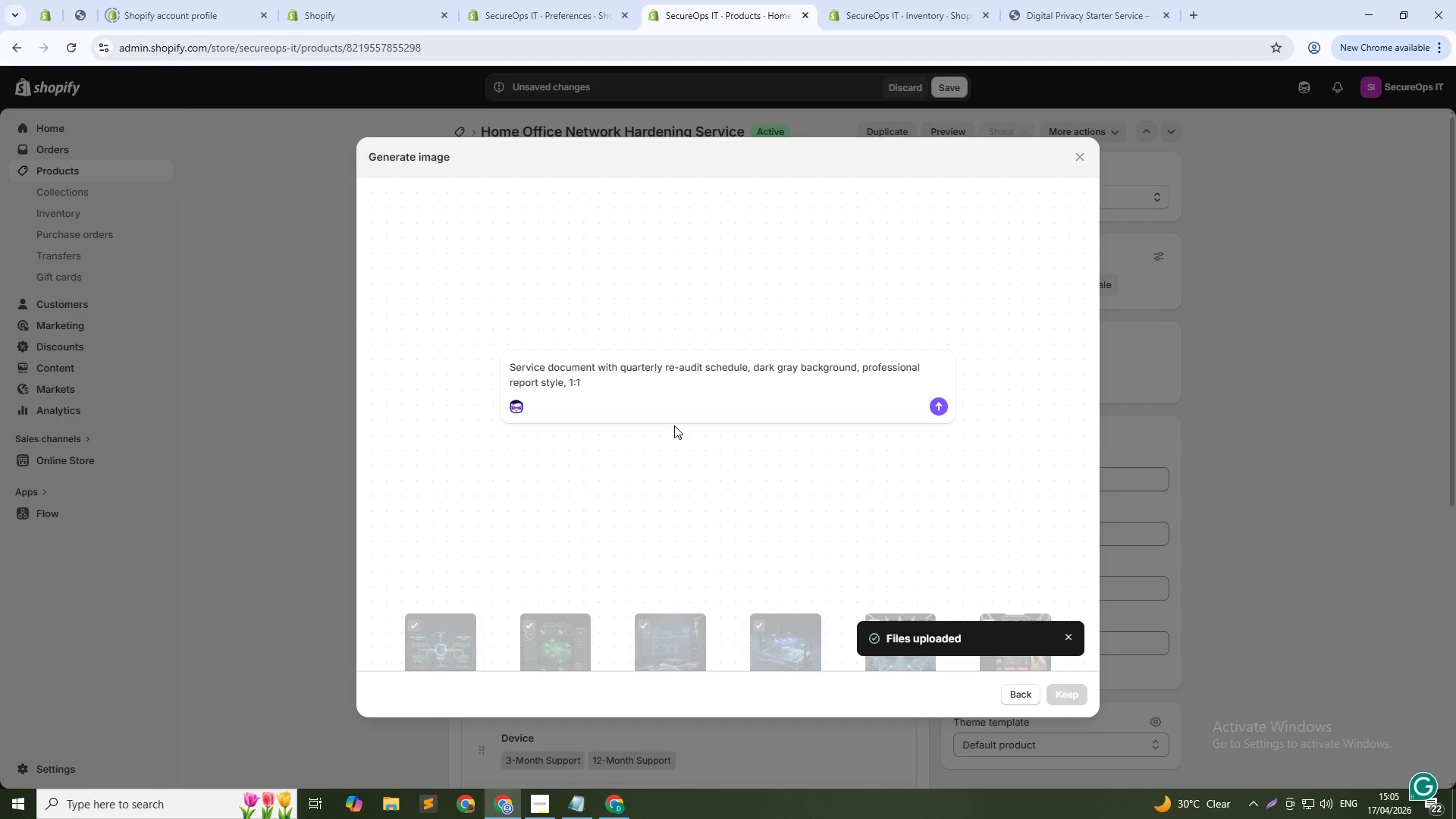 
key(NumpadEnter)
 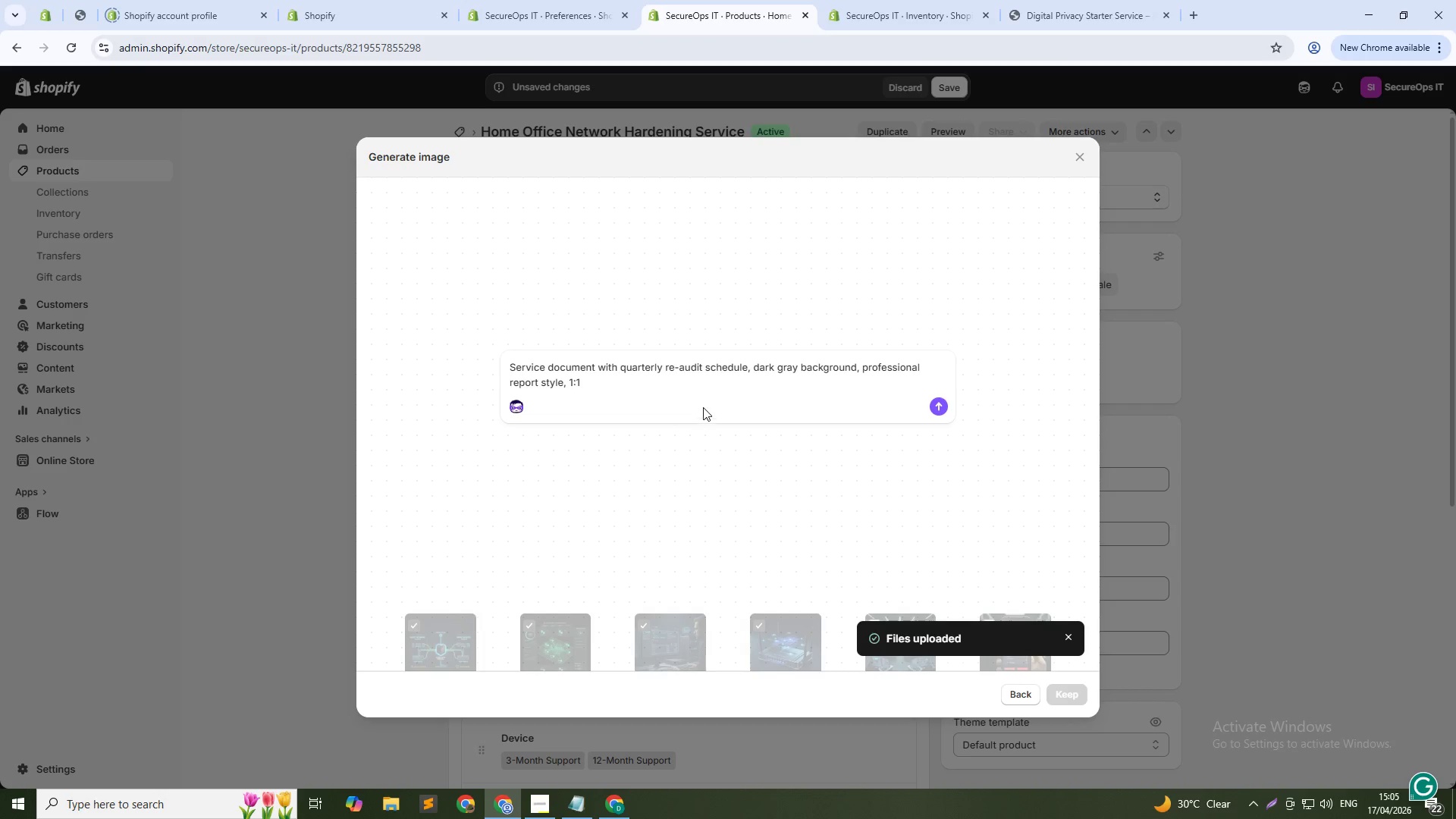 
left_click([713, 389])
 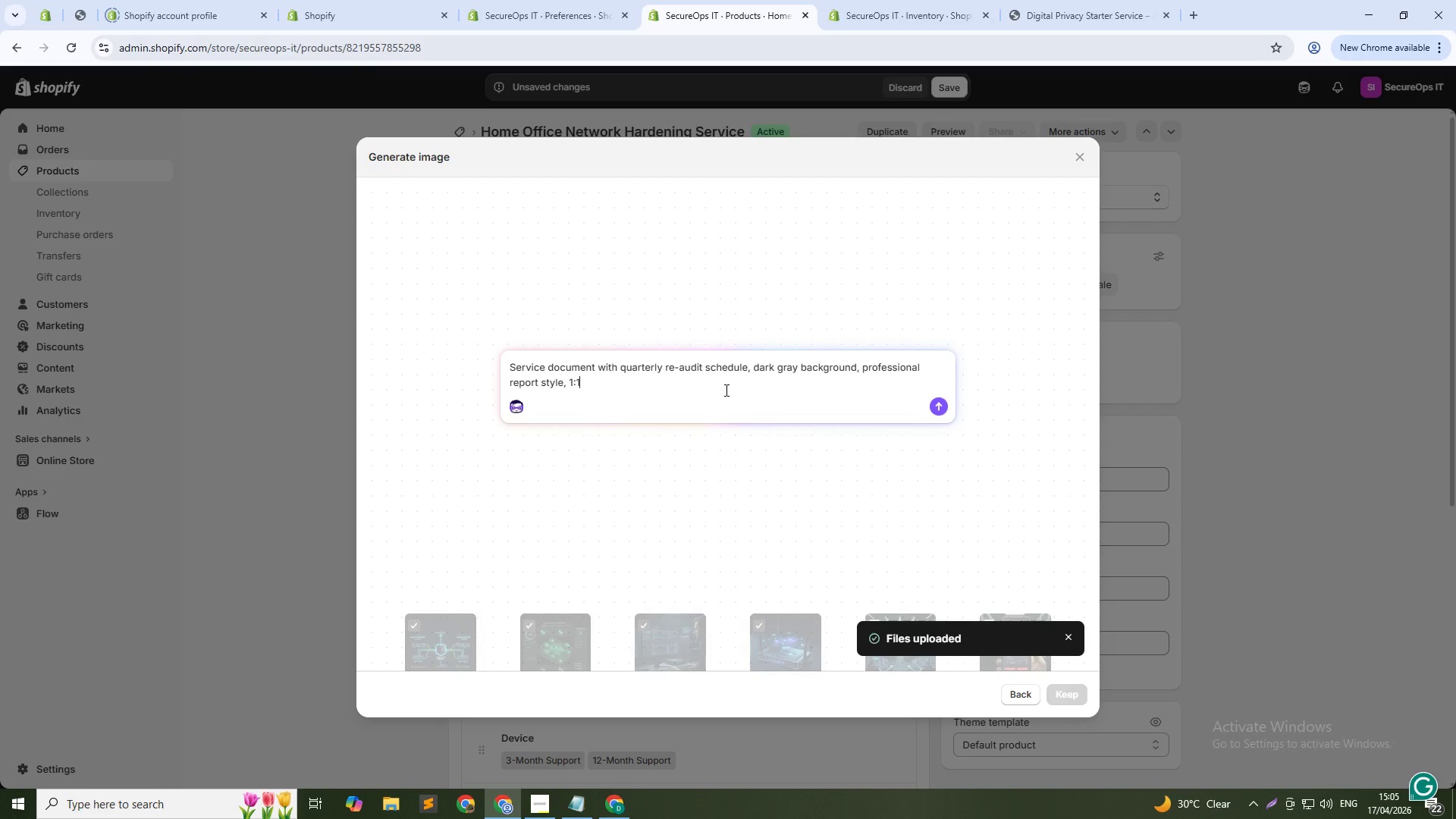 
key(NumpadEnter)
 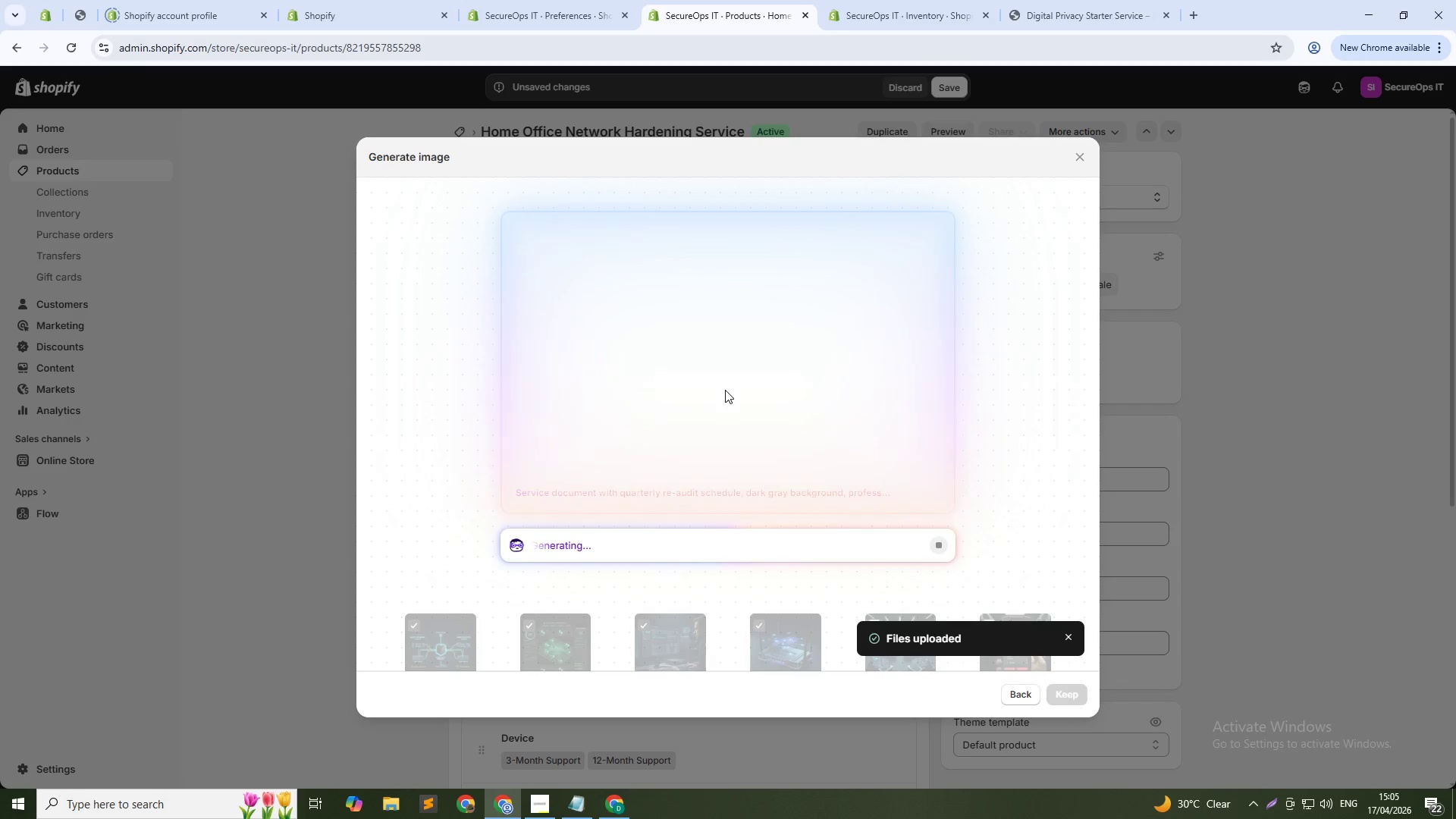 
wait(37.48)
 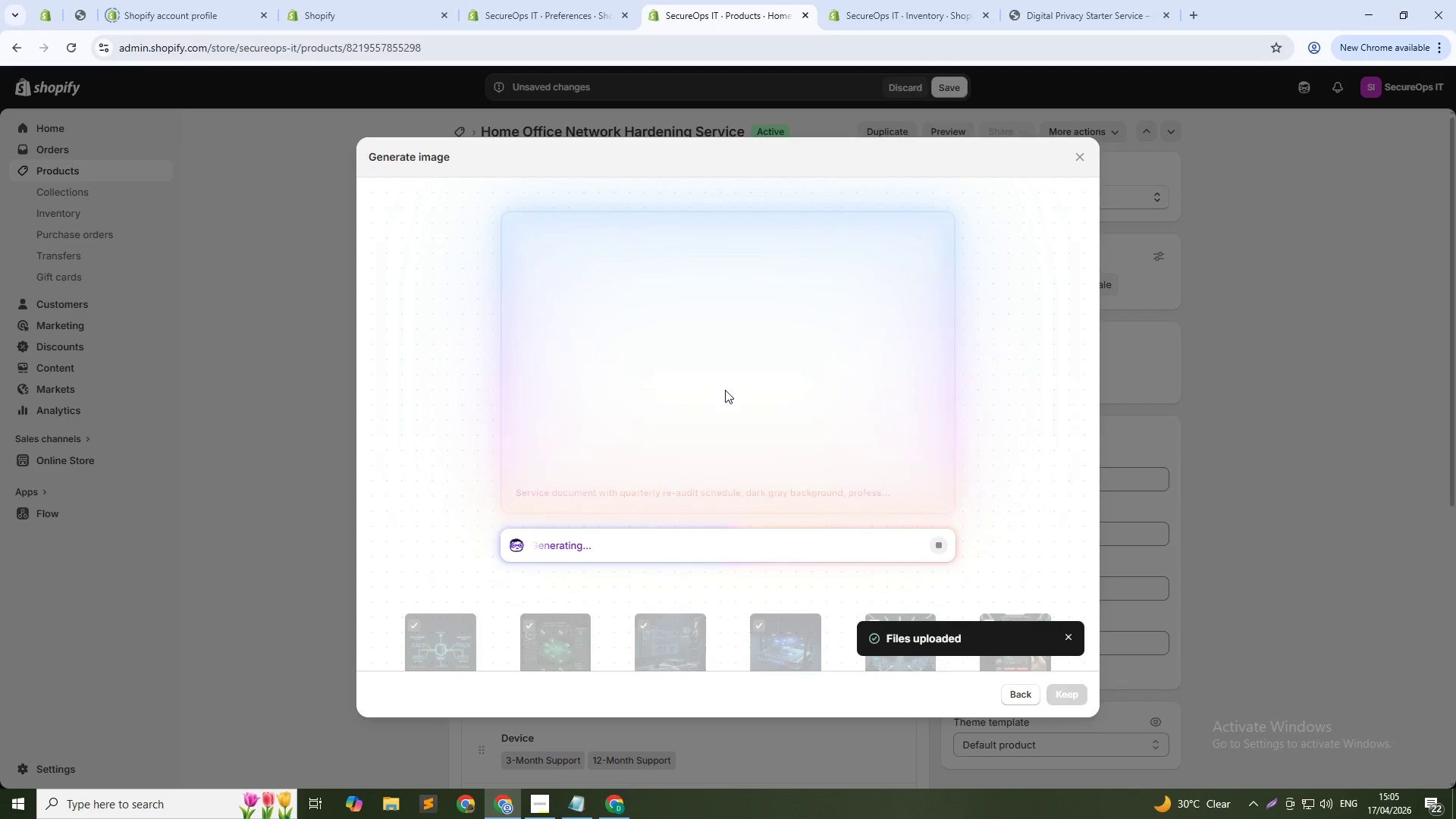 
left_click([1063, 695])
 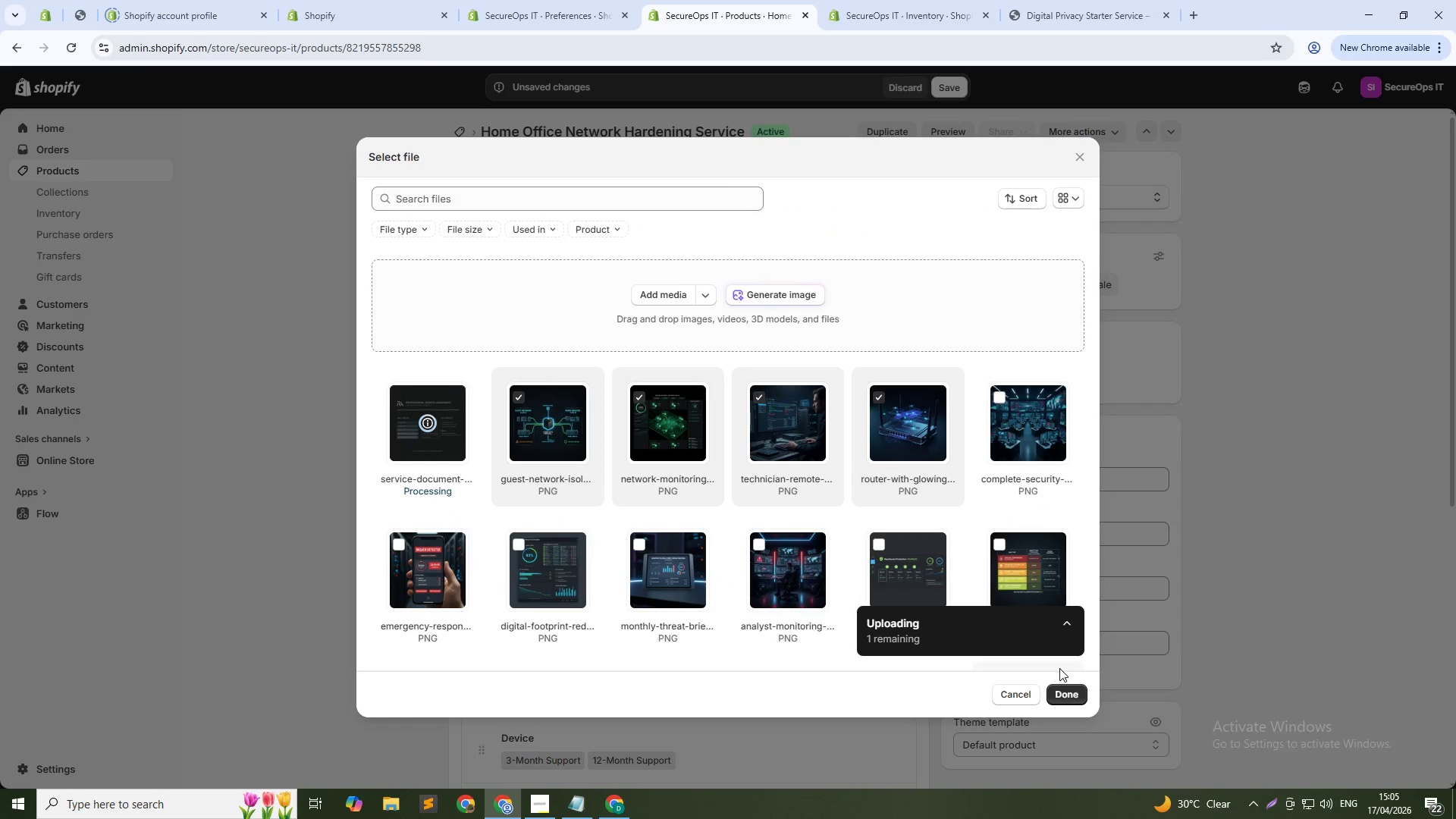 
left_click([1059, 688])
 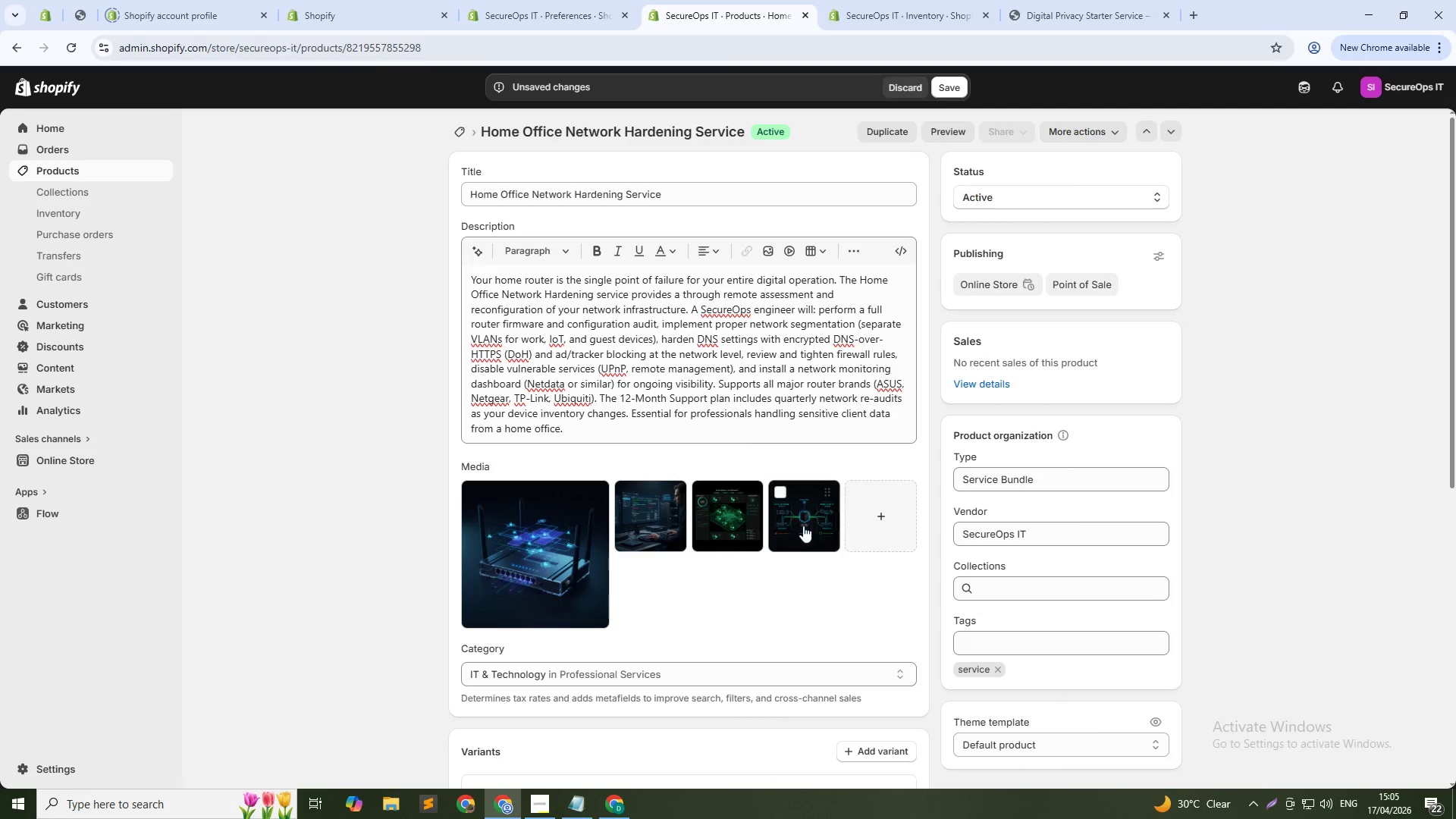 
left_click([850, 517])
 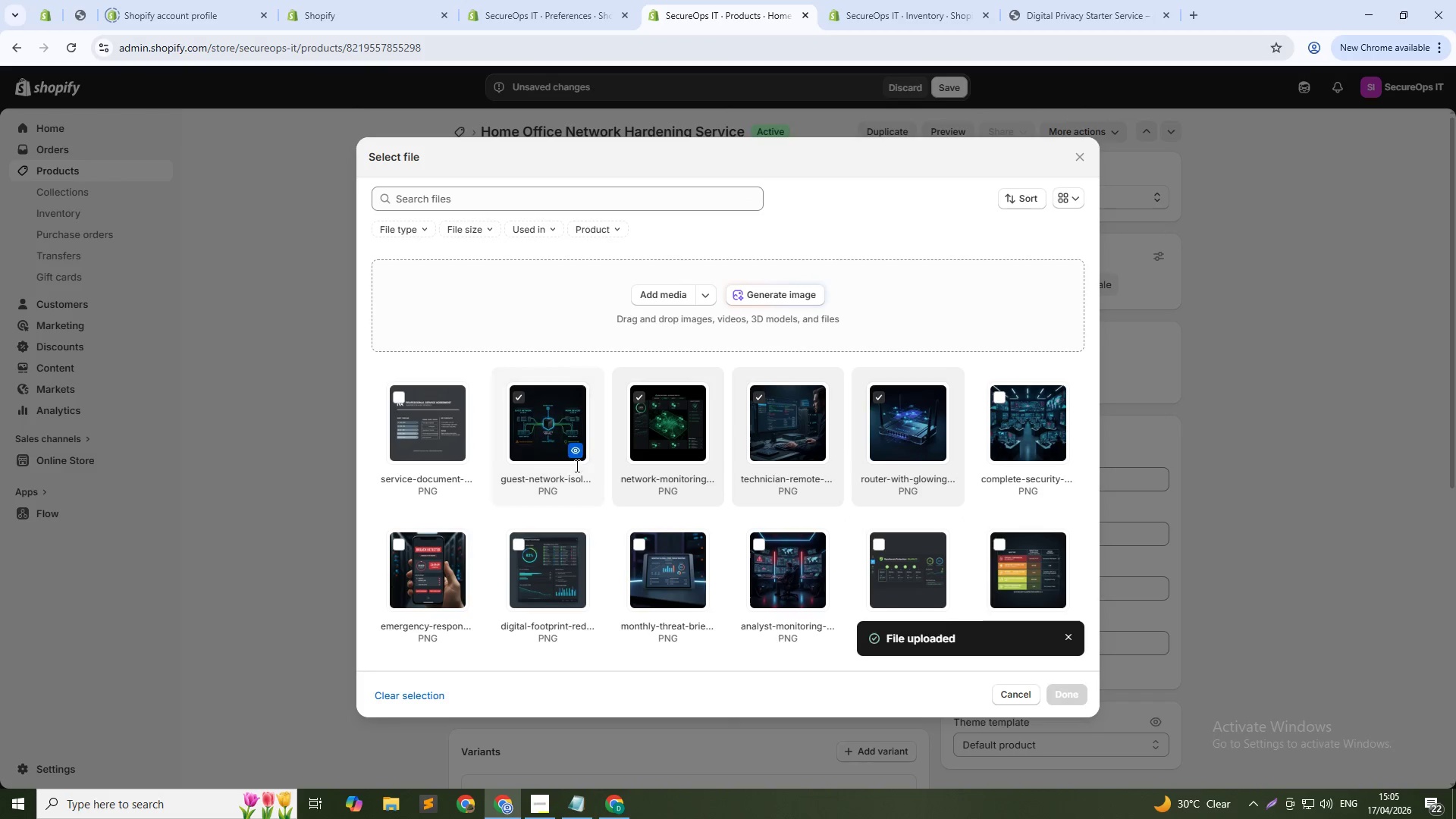 
left_click([413, 421])
 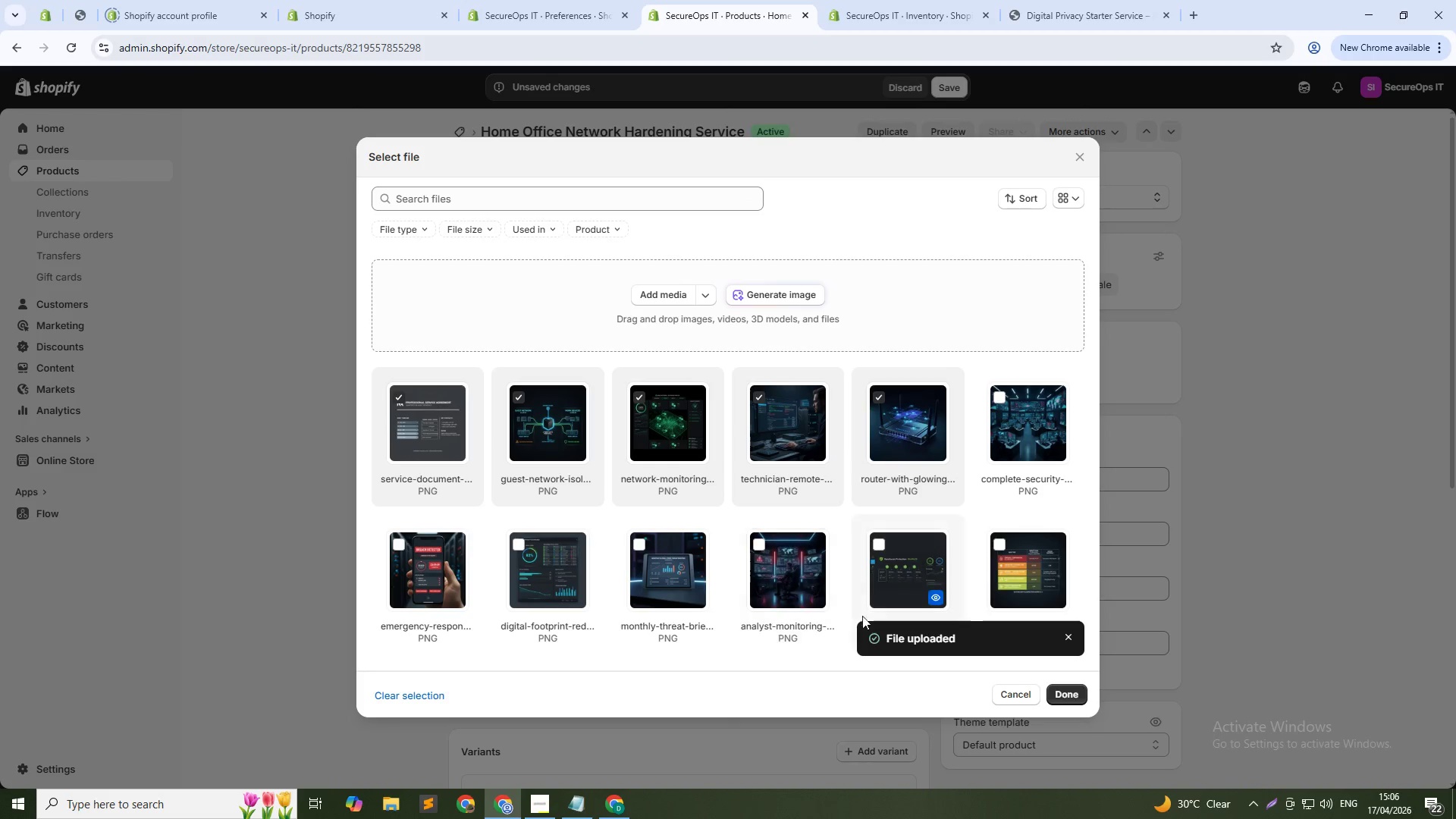 
wait(5.14)
 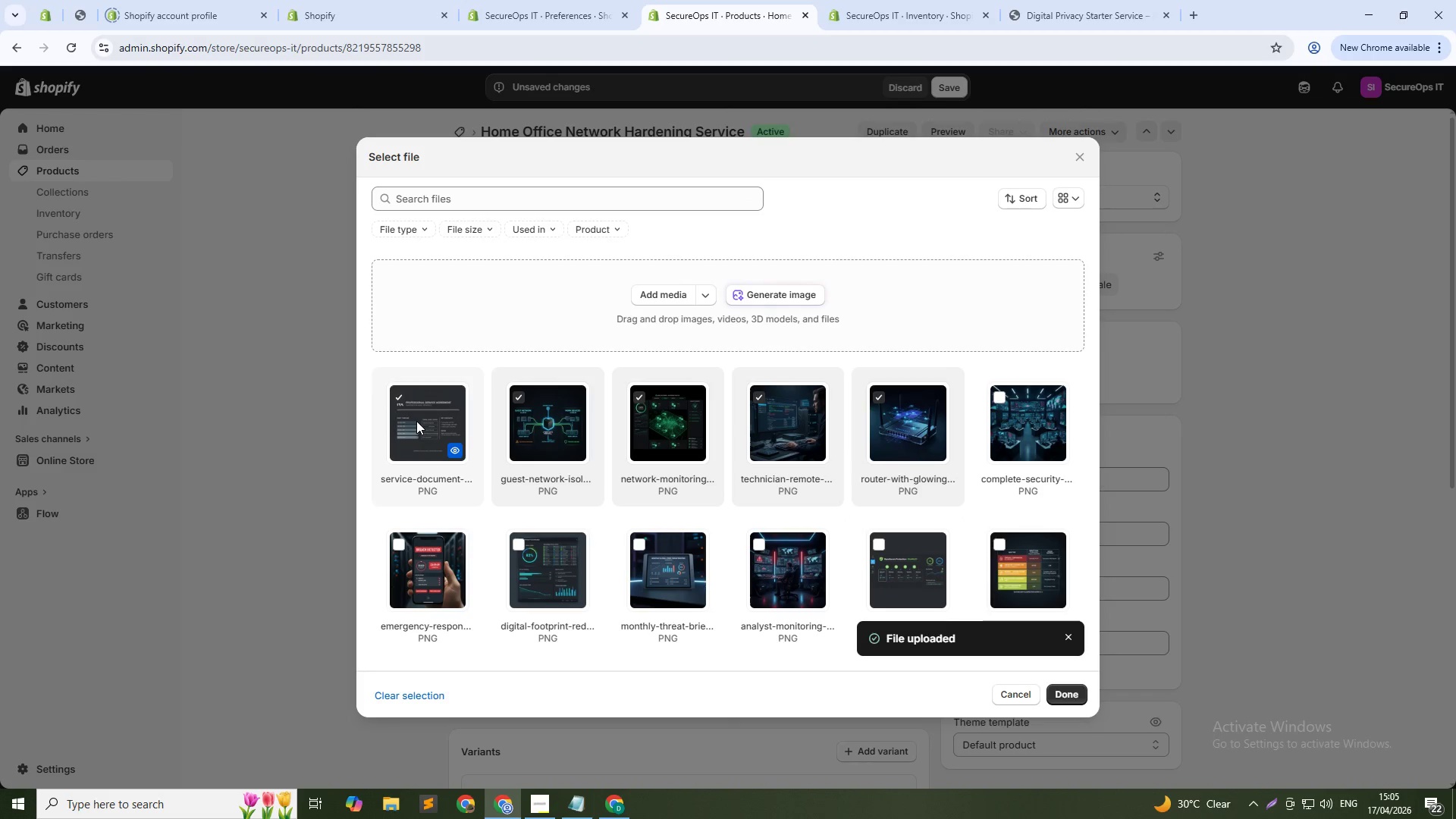 
left_click([1050, 692])
 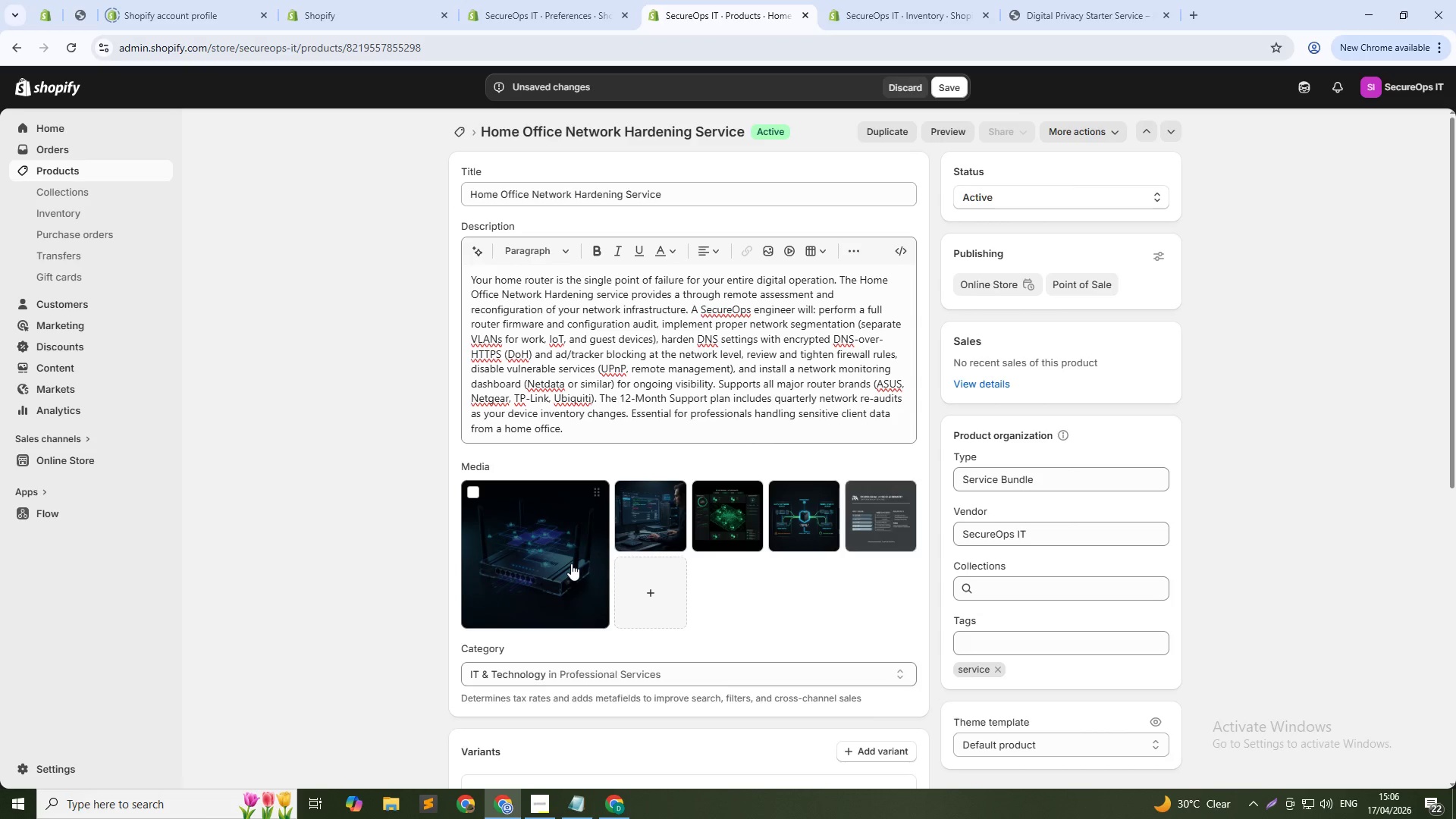 
left_click([571, 563])
 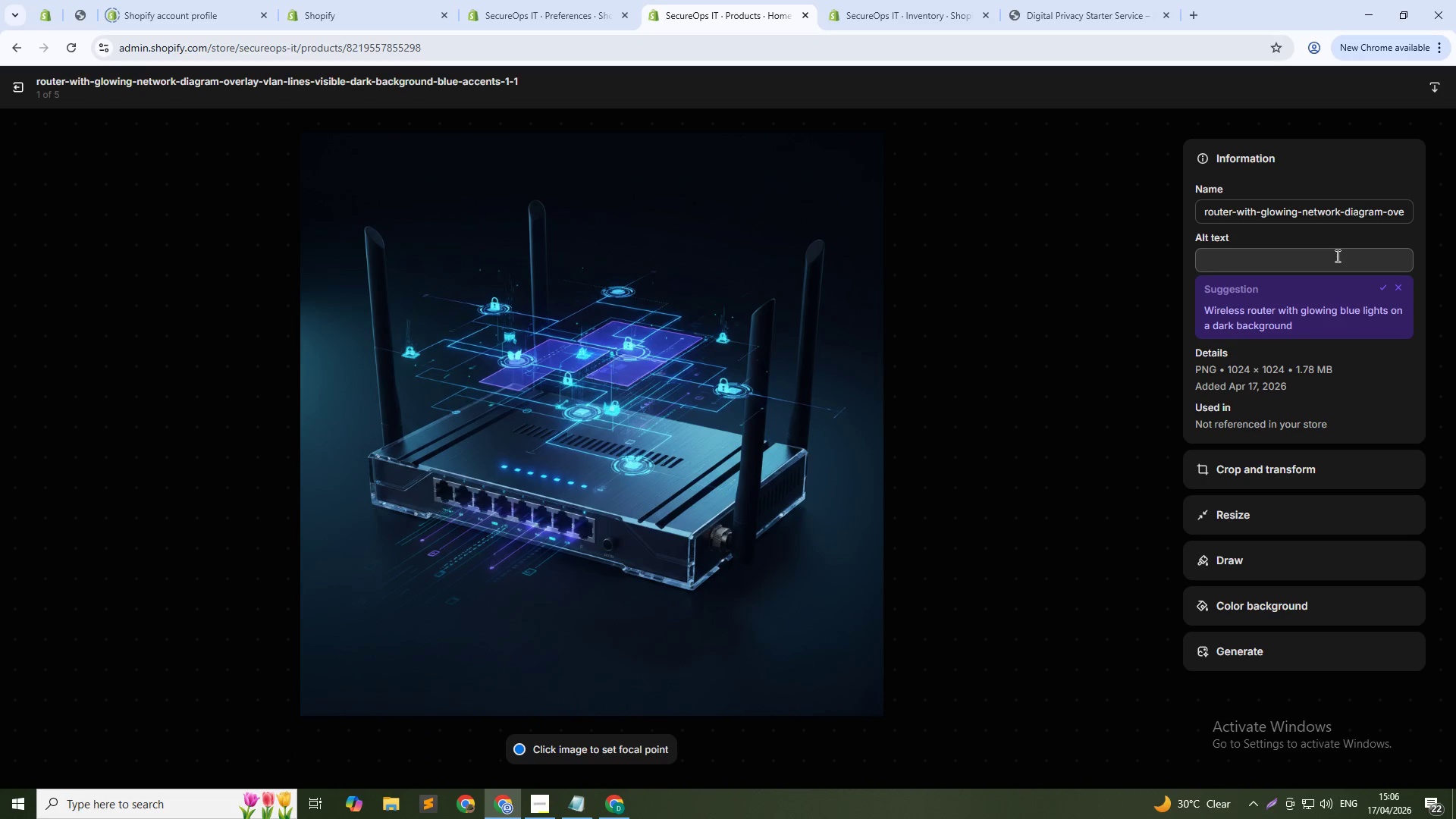 
wait(8.62)
 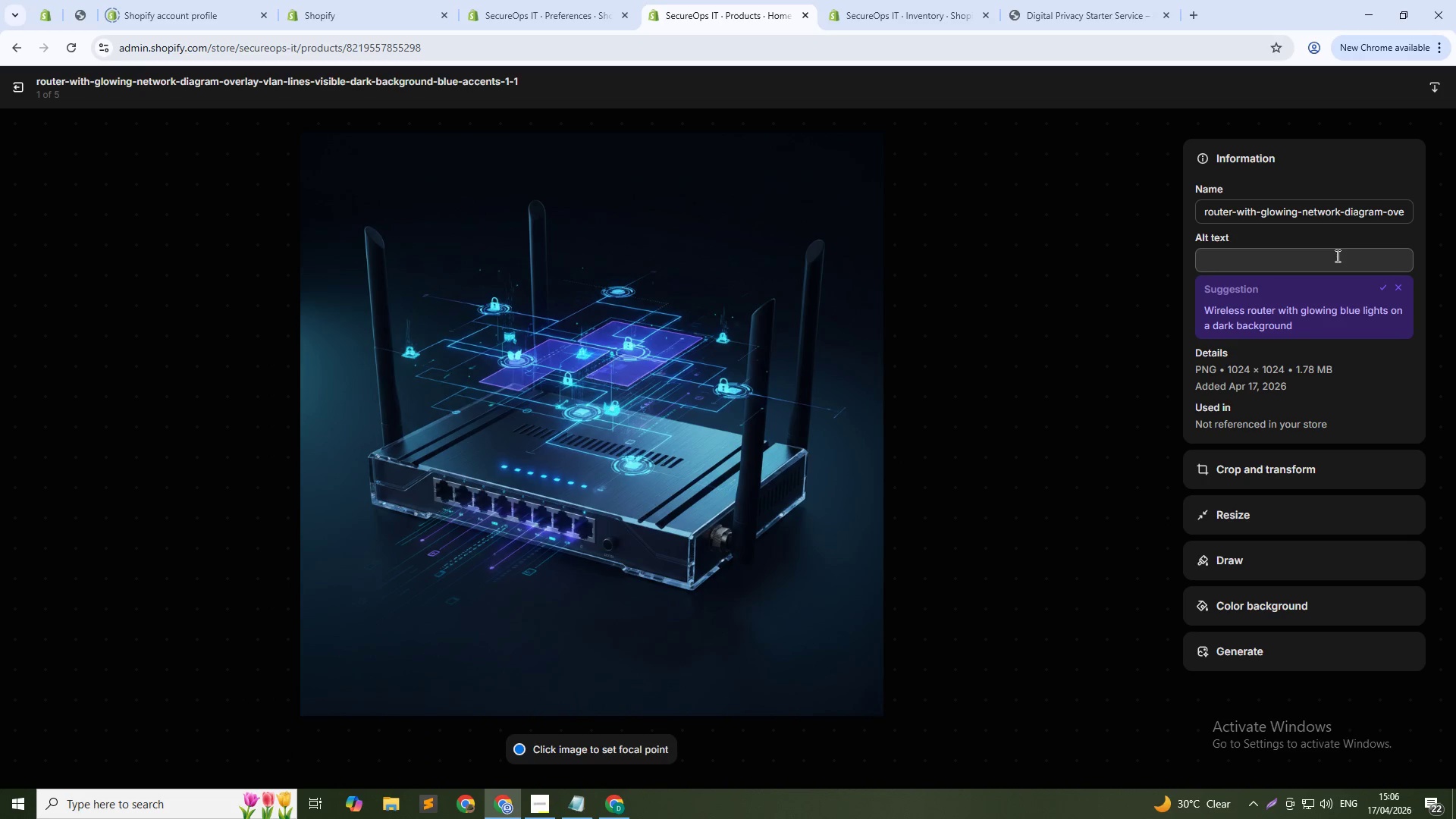 
left_click([1316, 256])
 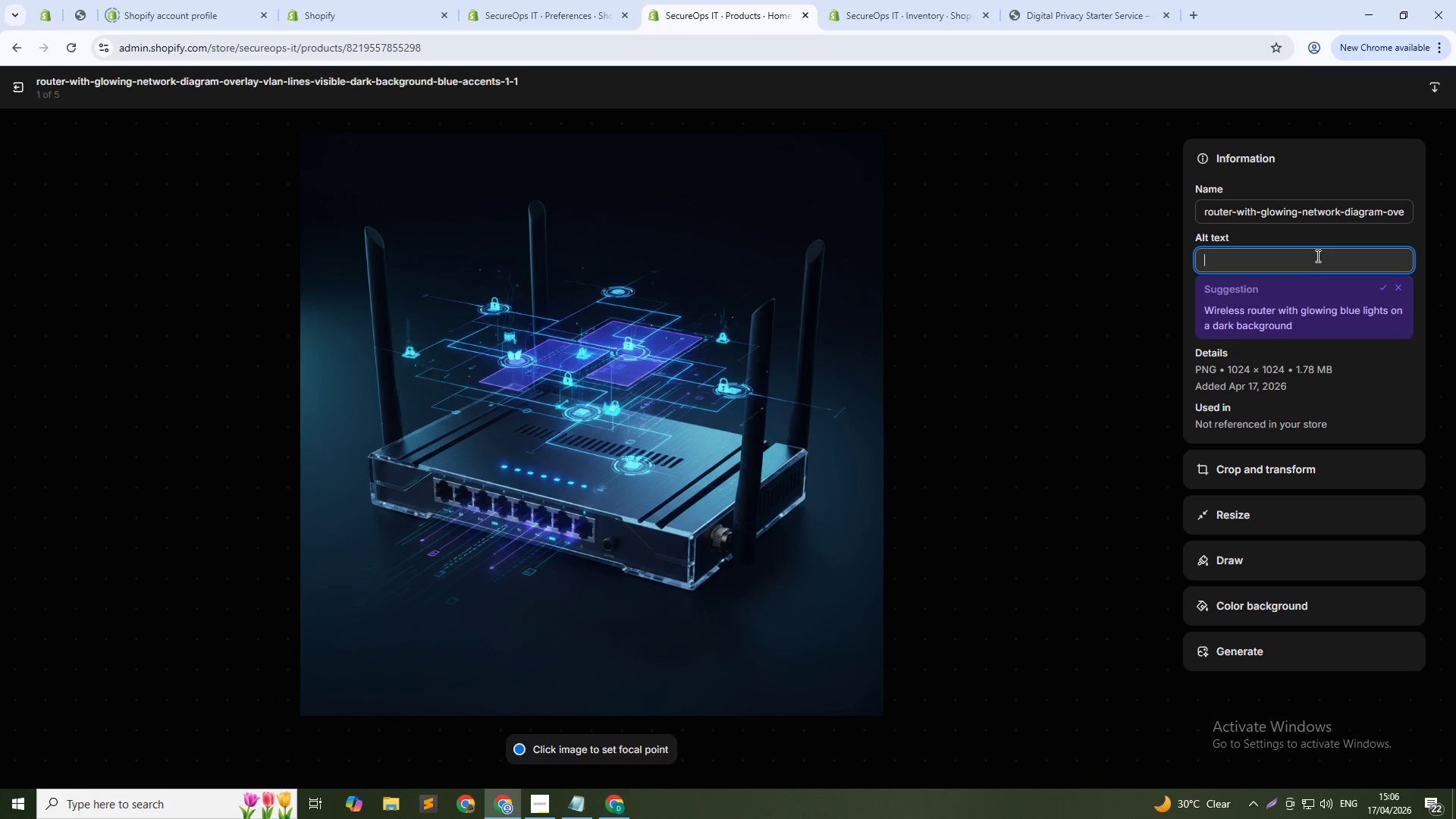 
type(Home office network hardening)
 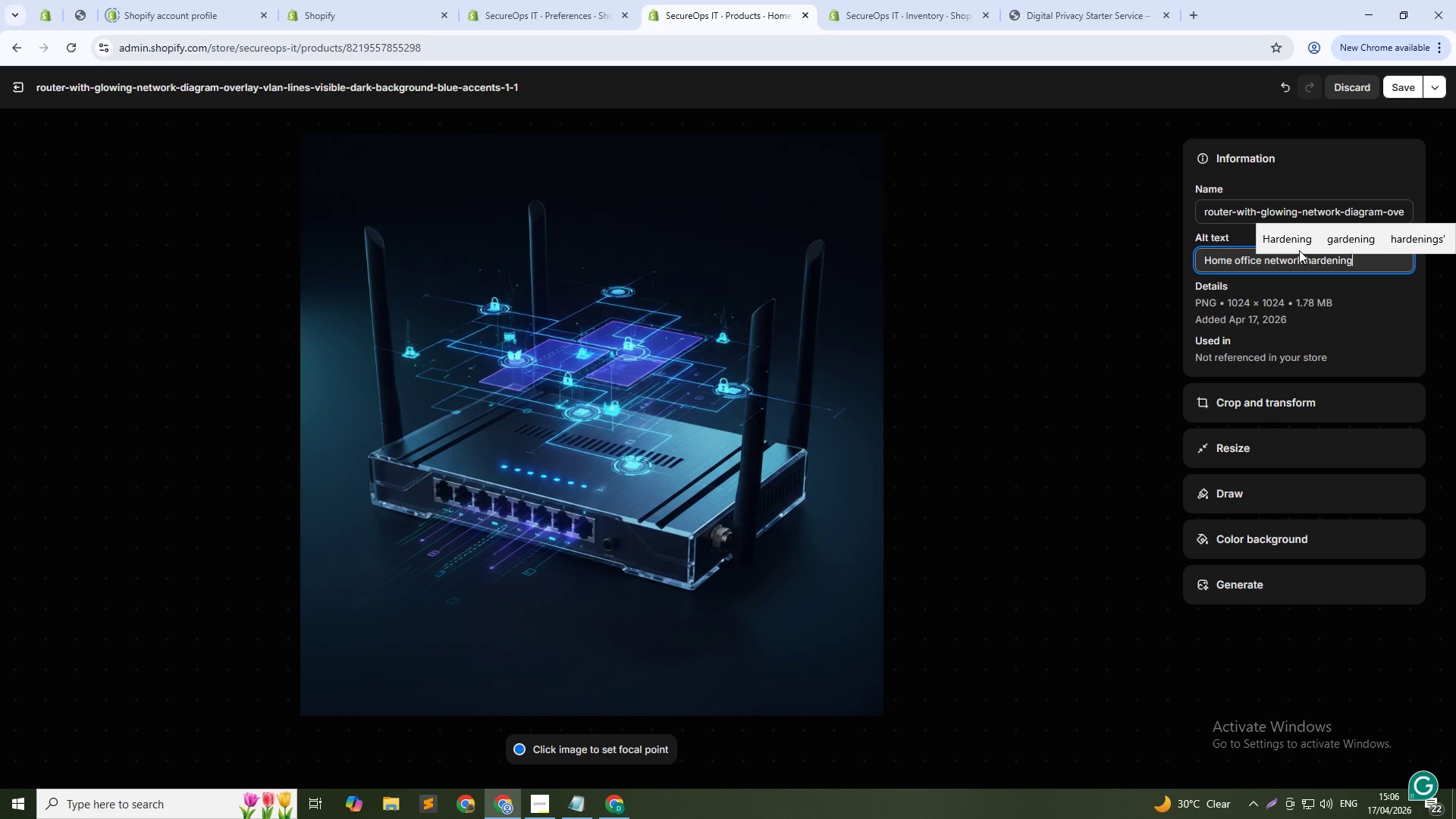 
type( - VLAN setup and DNS over HTTPS fr)
key(Backspace)
type(or rm)
key(Backspace)
type(emote workers)
 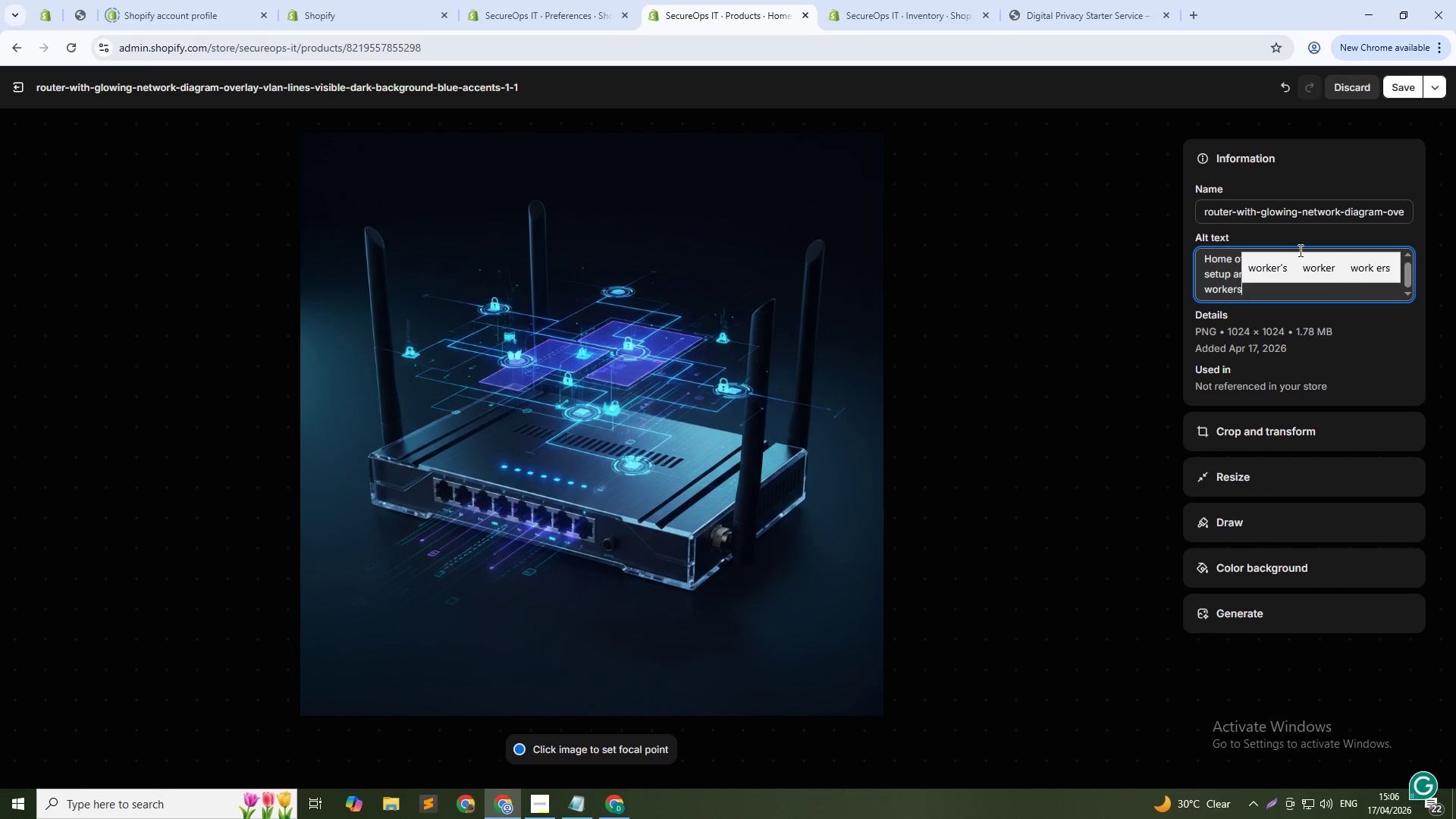 
left_click([1410, 89])
 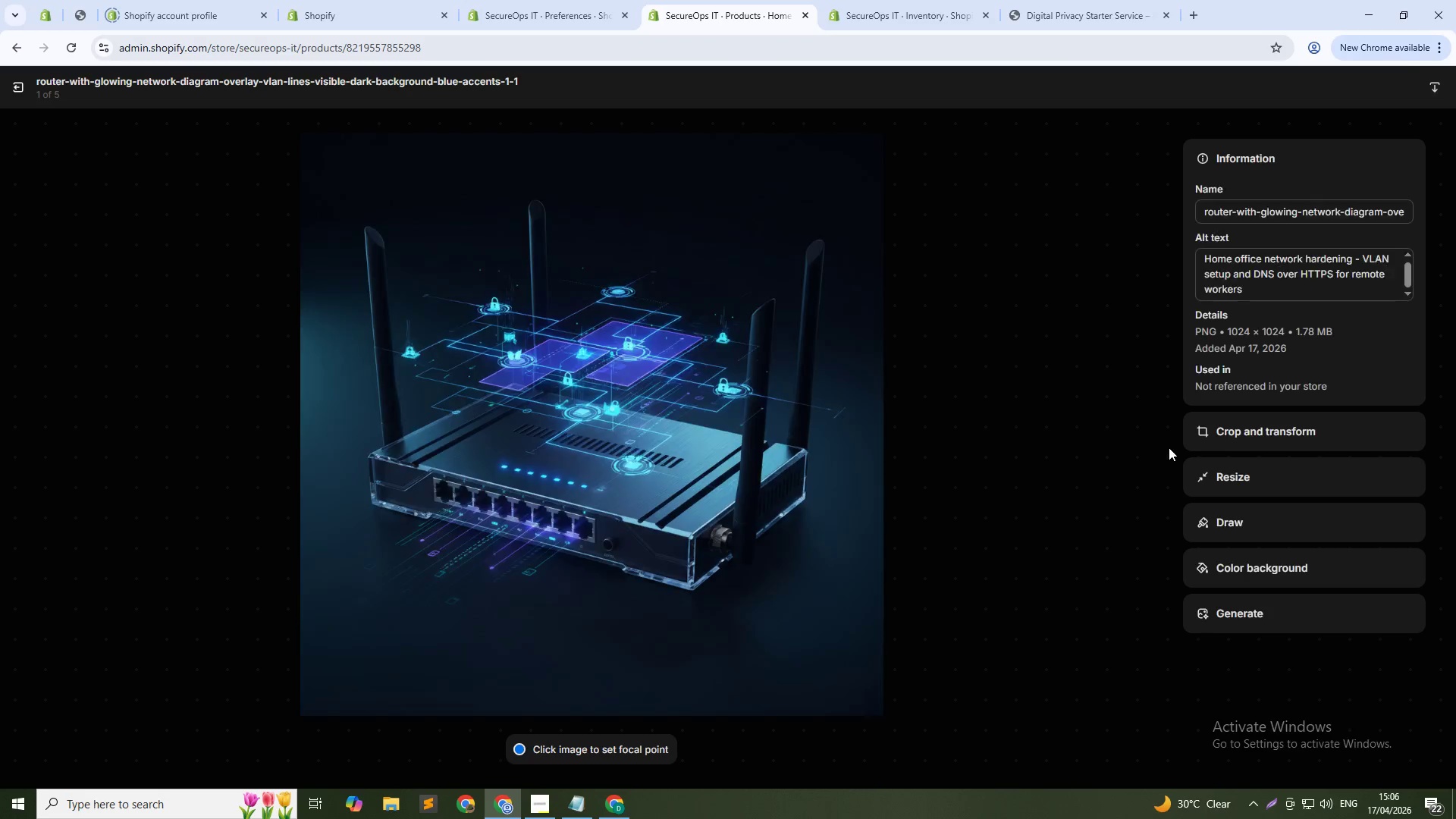 
left_click([1158, 449])
 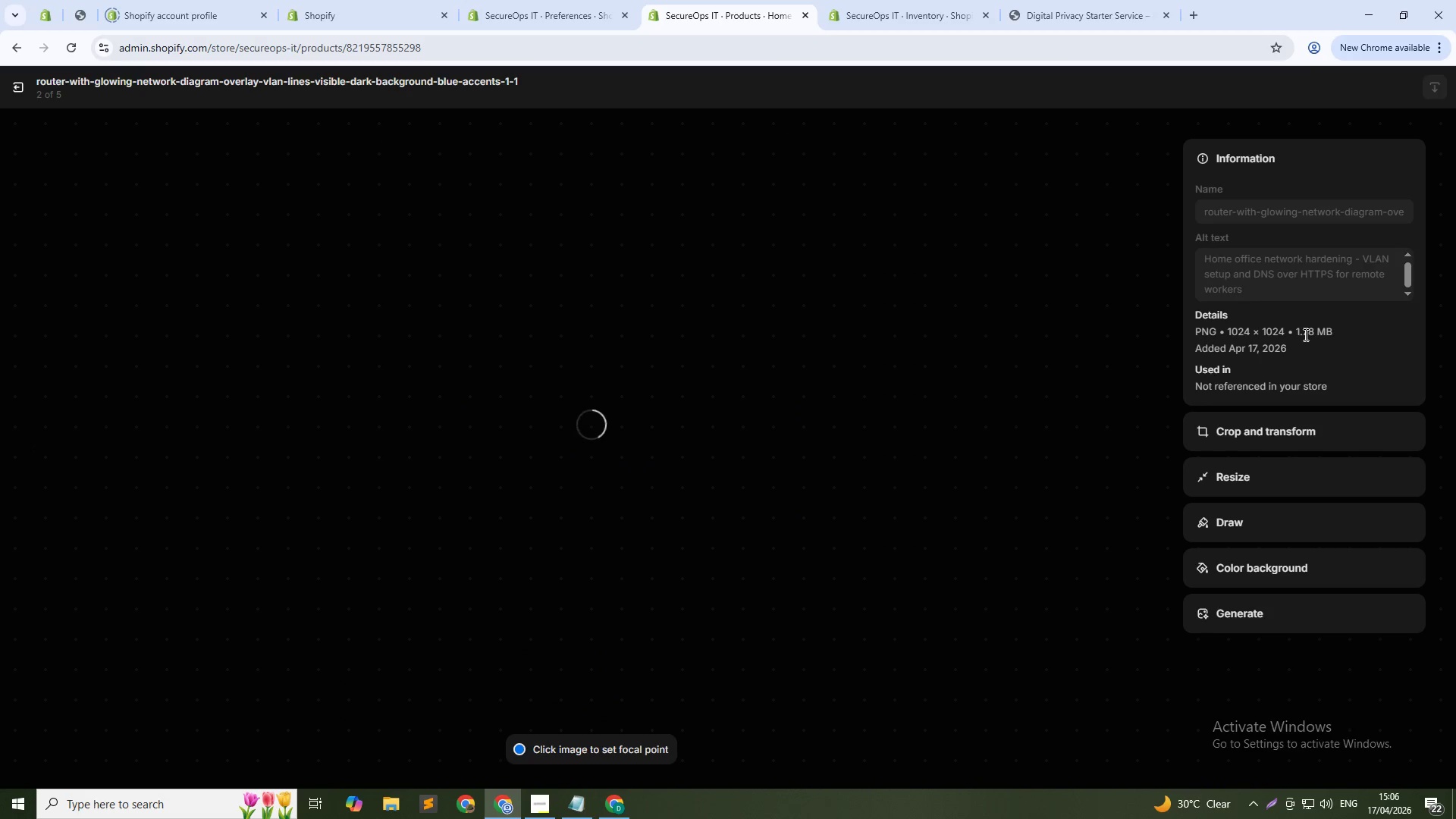 
left_click([1266, 259])
 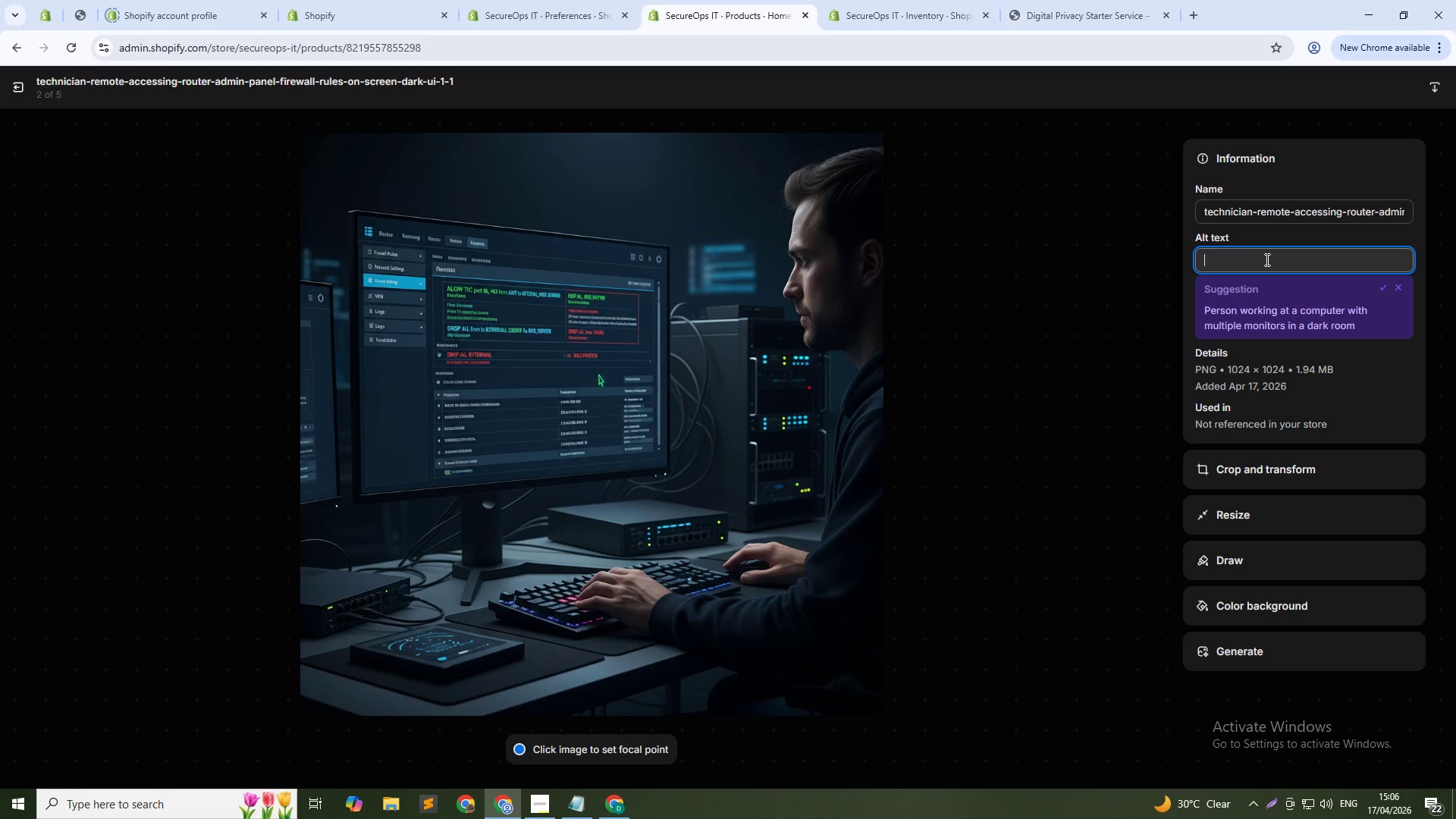 
type(Remote router audit and firewall review - home network security service)
 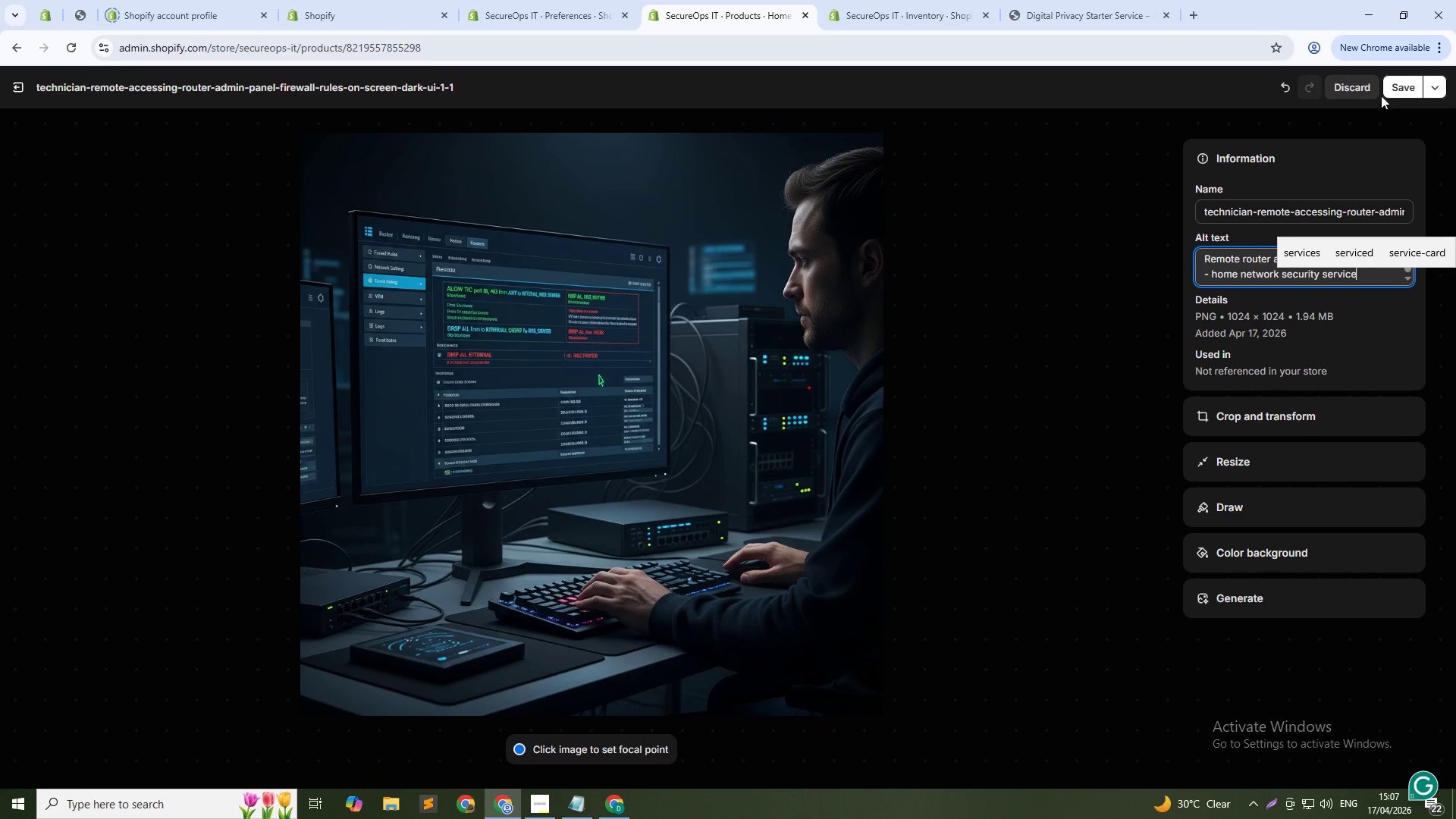 
left_click([1404, 94])
 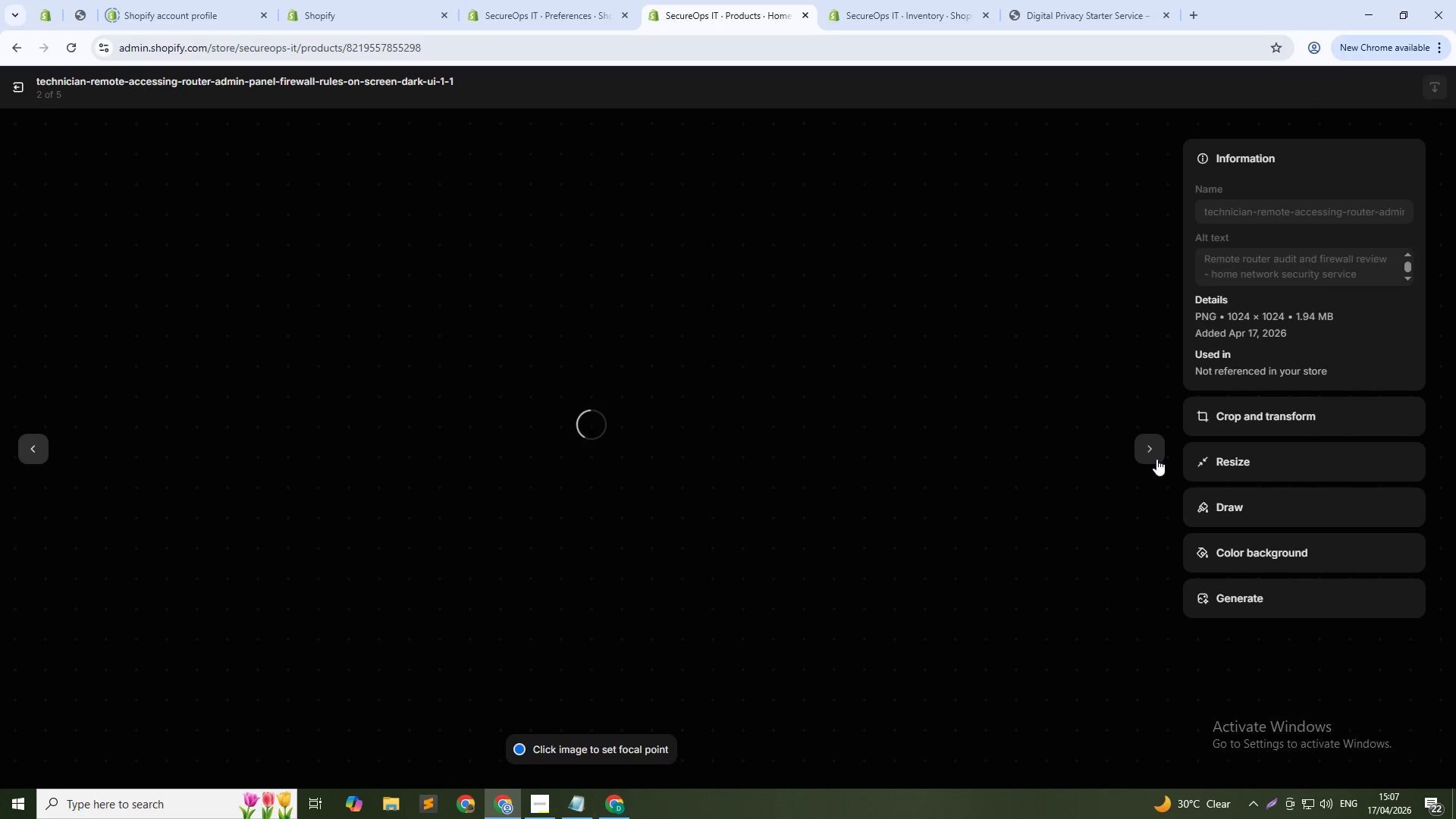 
left_click([1156, 457])
 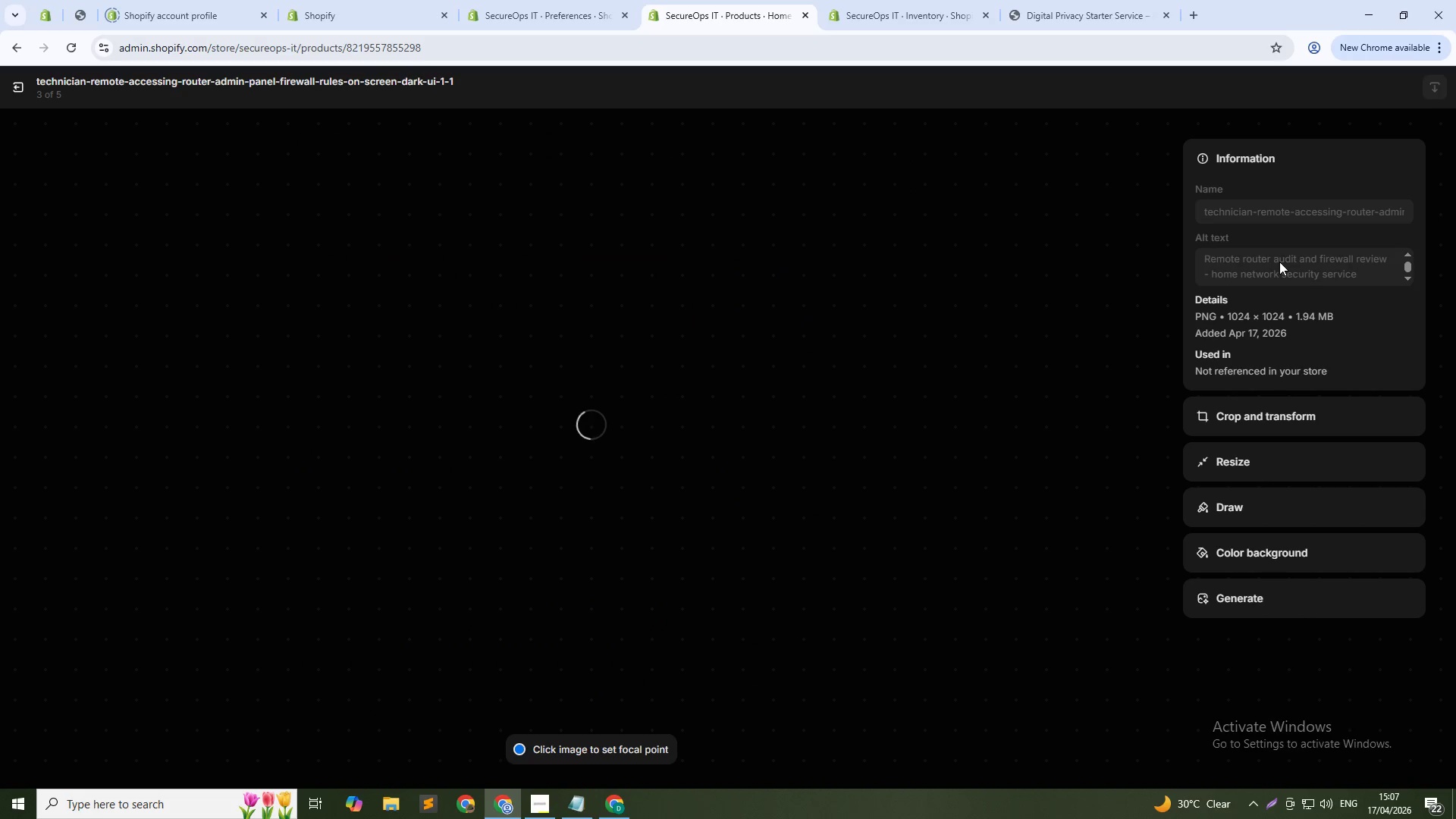 
left_click([1282, 262])
 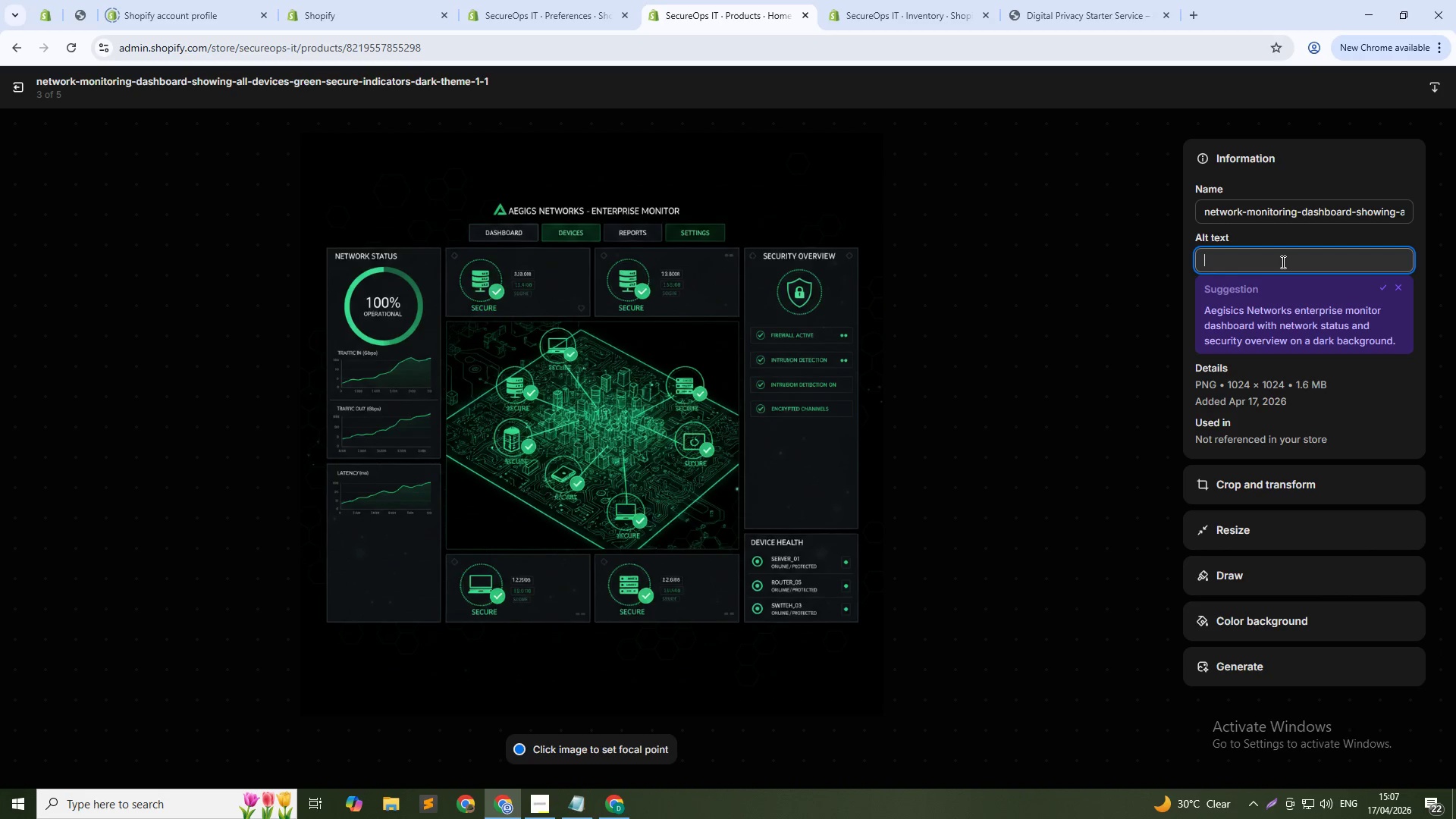 
type(Network monitoring dashboard includese)
key(Backspace)
key(Backspace)
type(d - IoT device segmentation)
 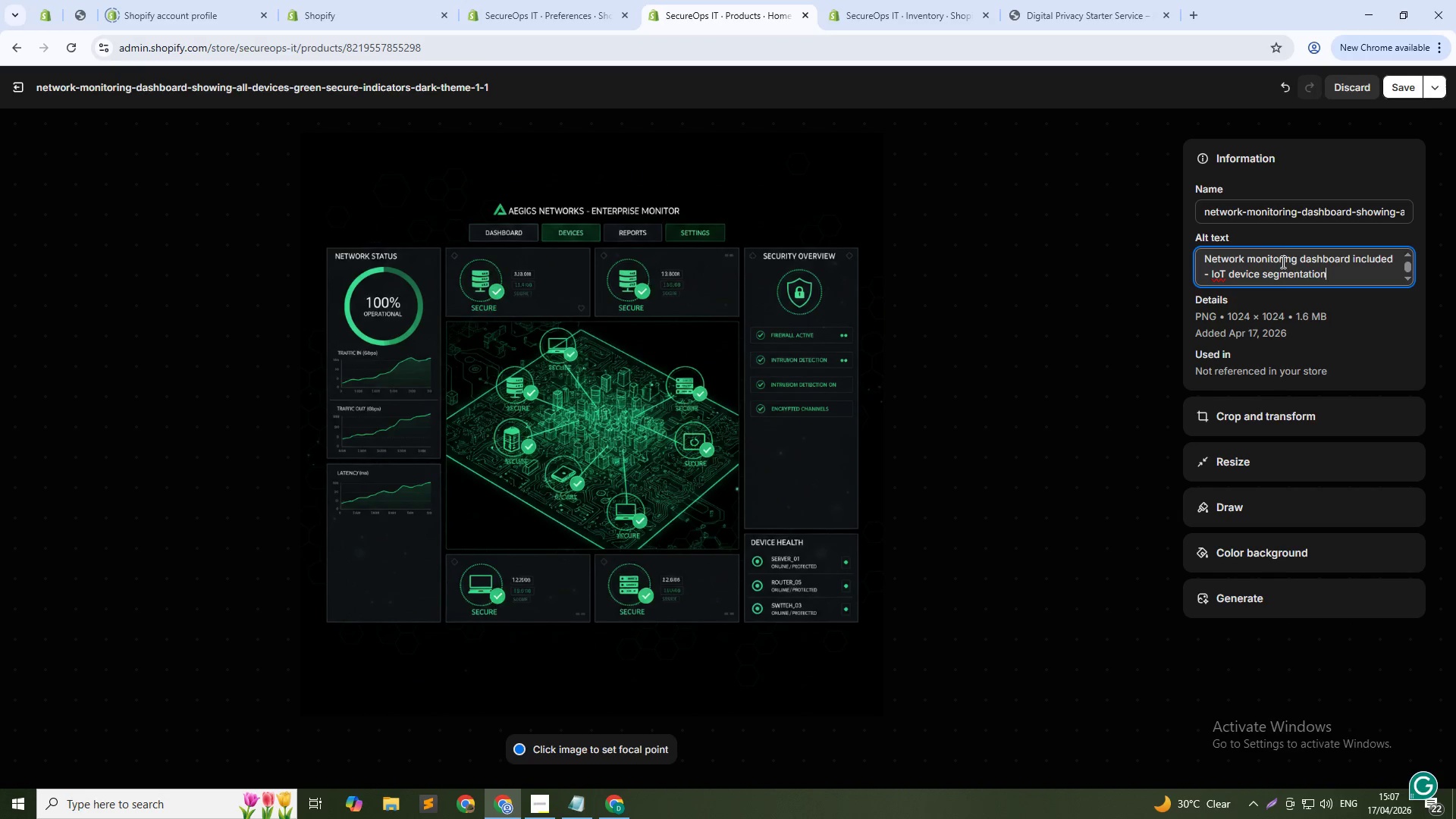 
left_click([1409, 85])
 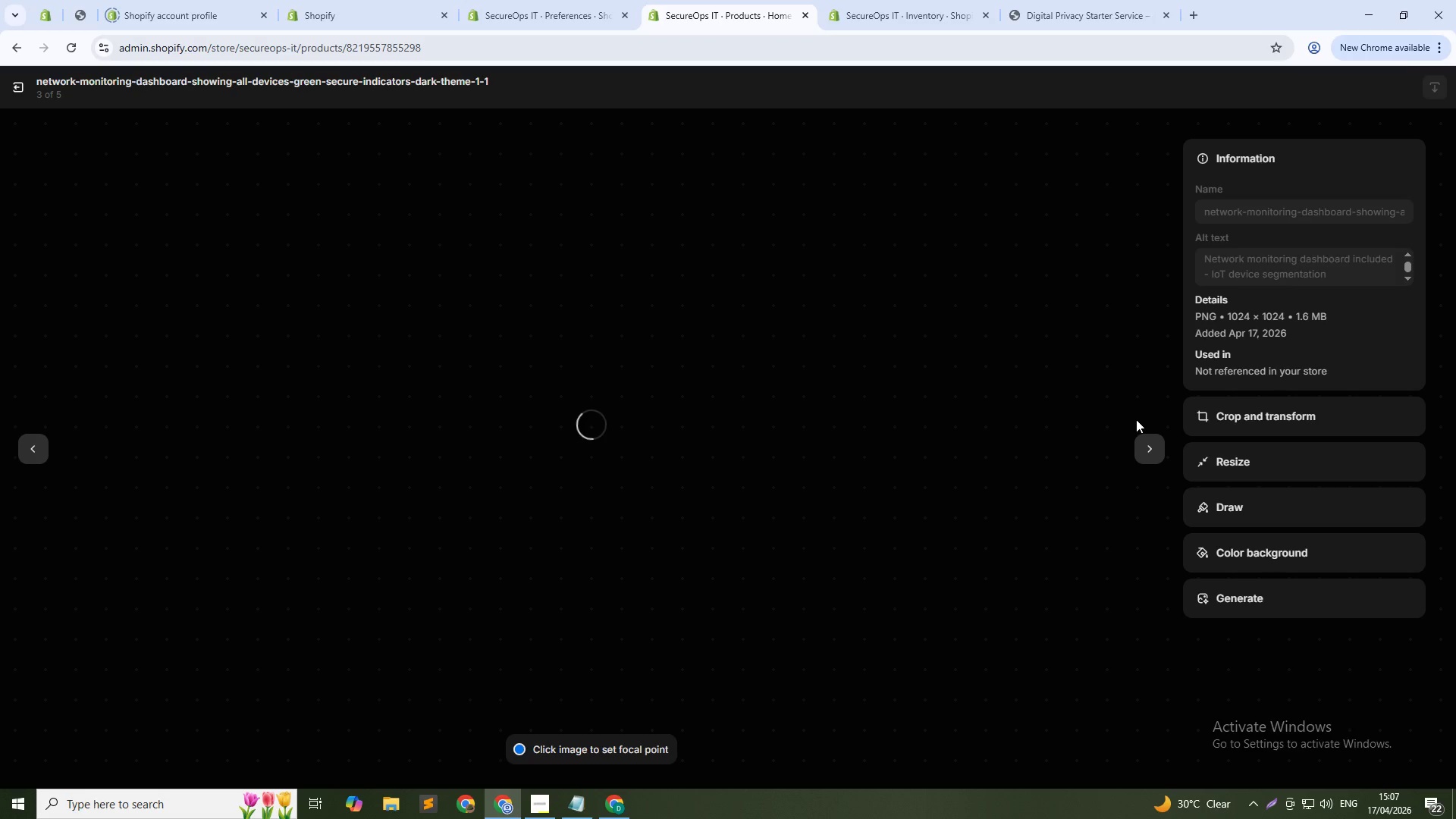 
left_click([1147, 447])
 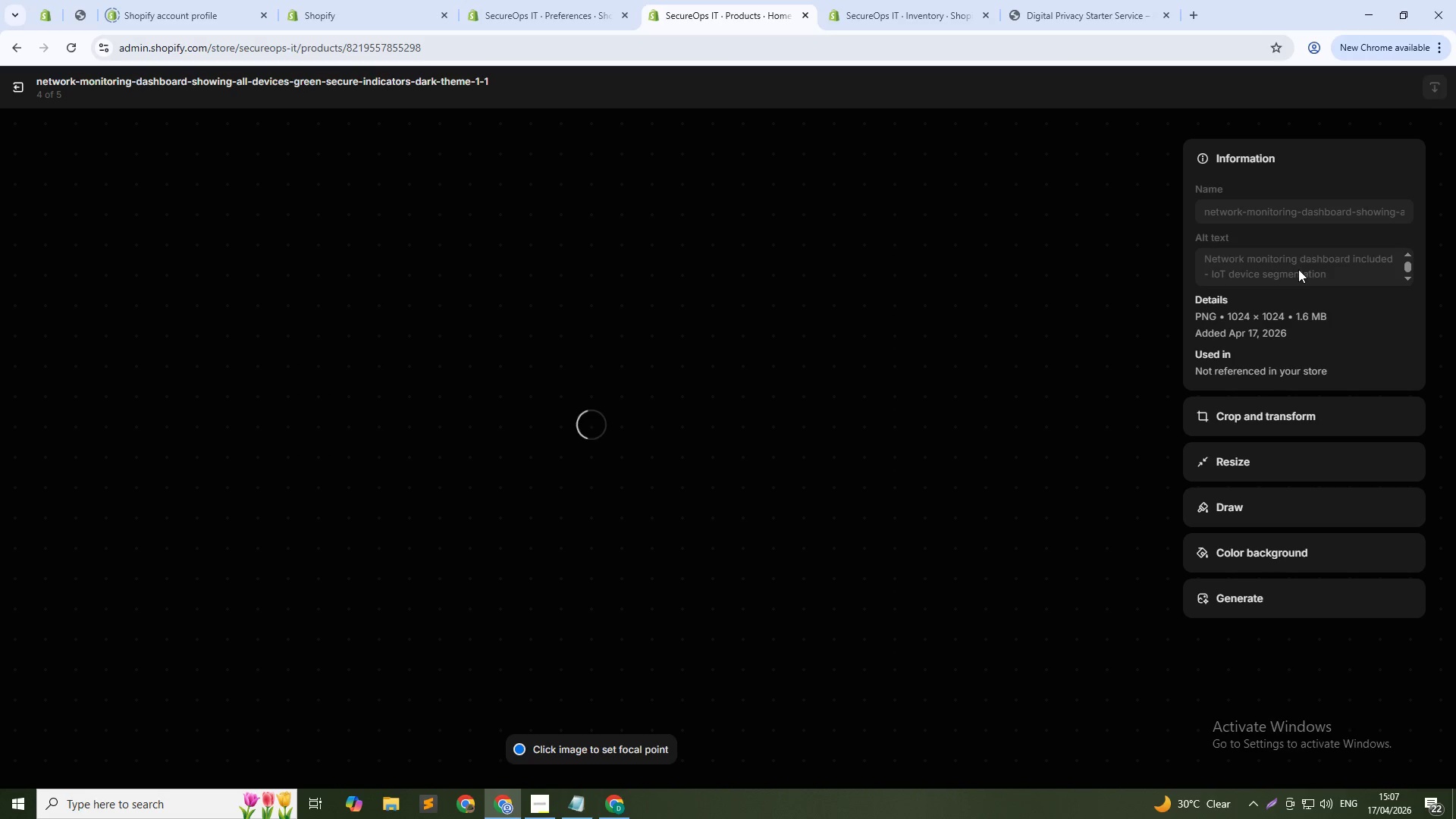 
left_click([1299, 266])
 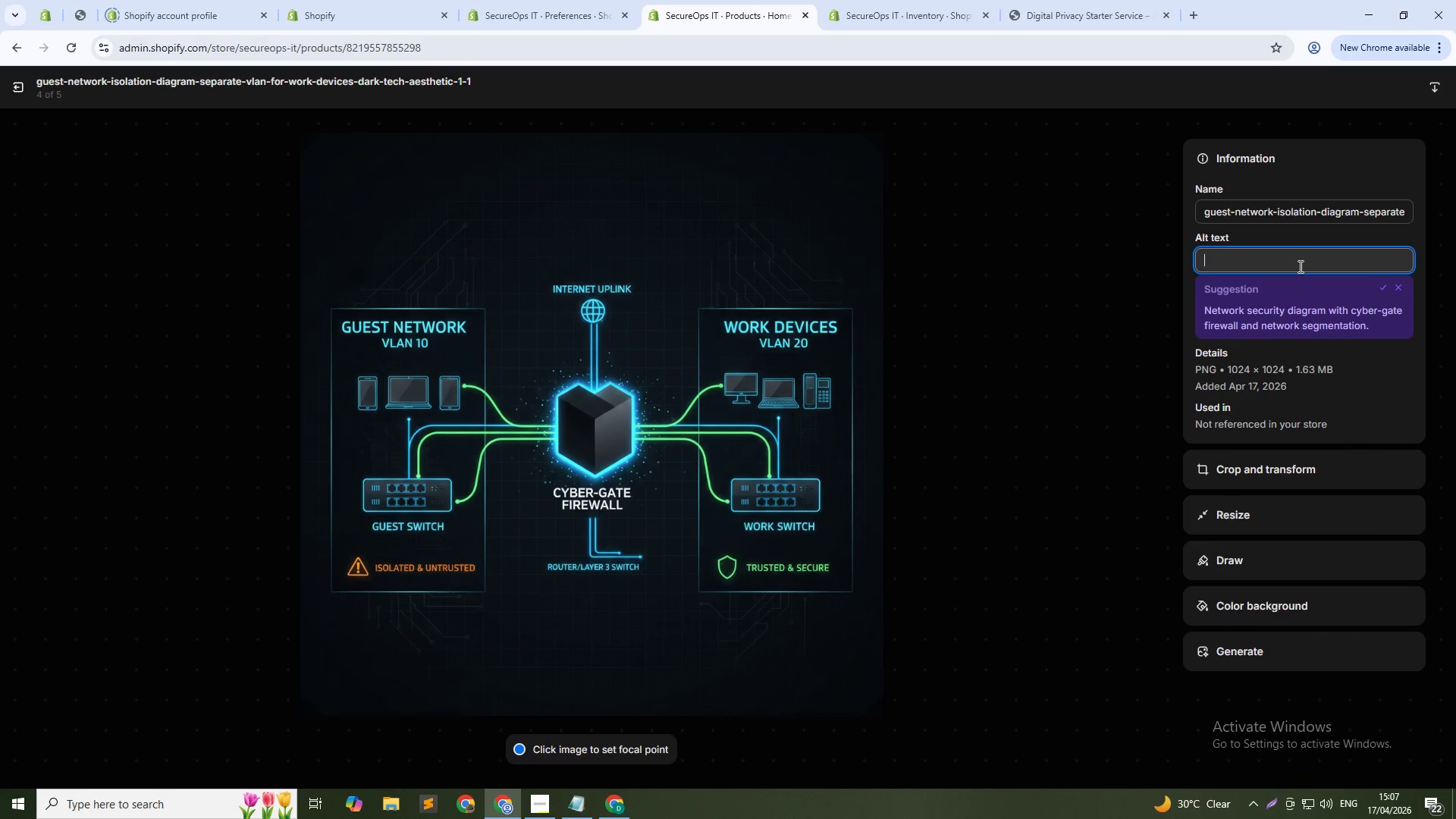 
type(Guest VLAN setup - network segmentation for home office security)
 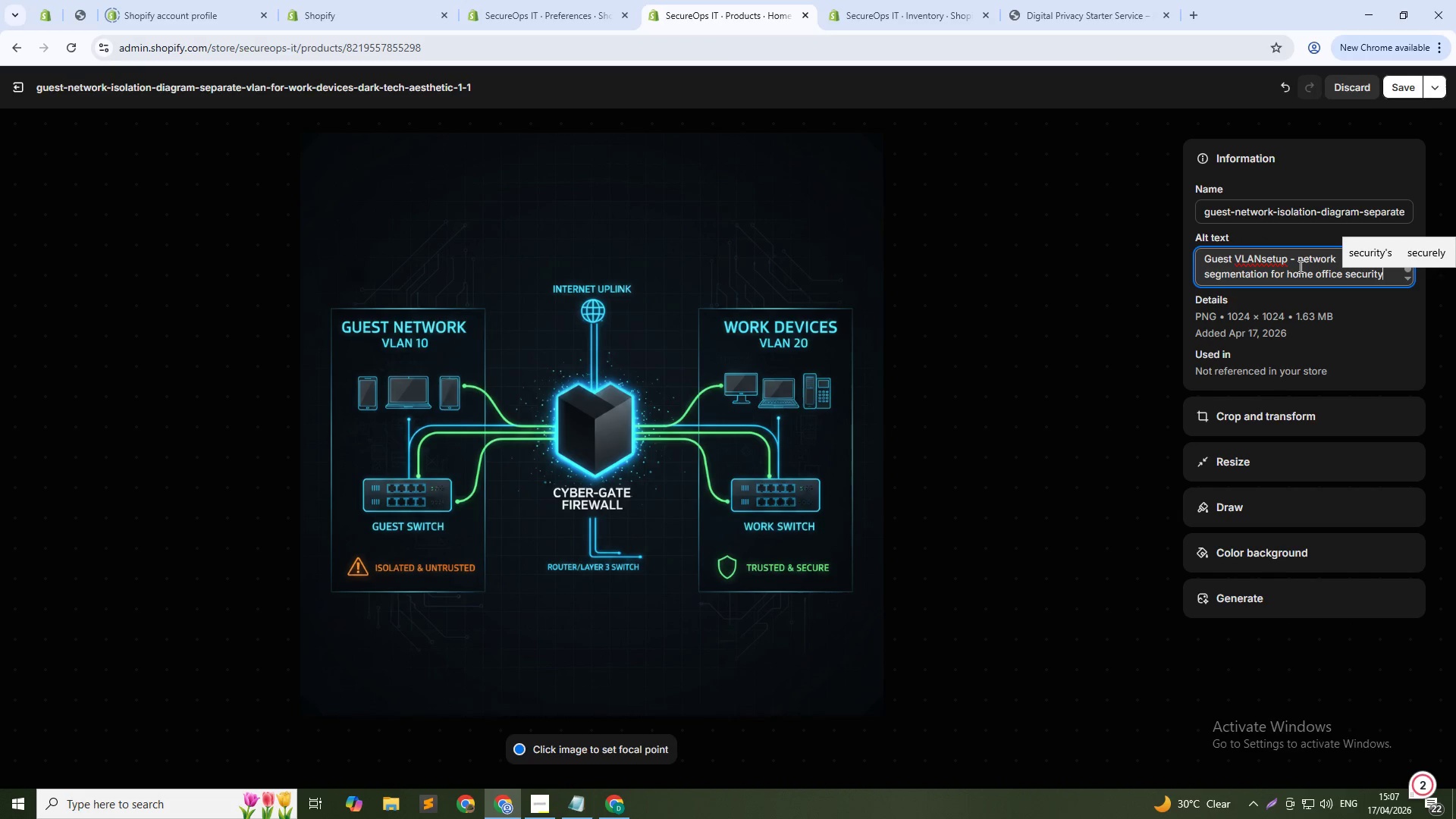 
 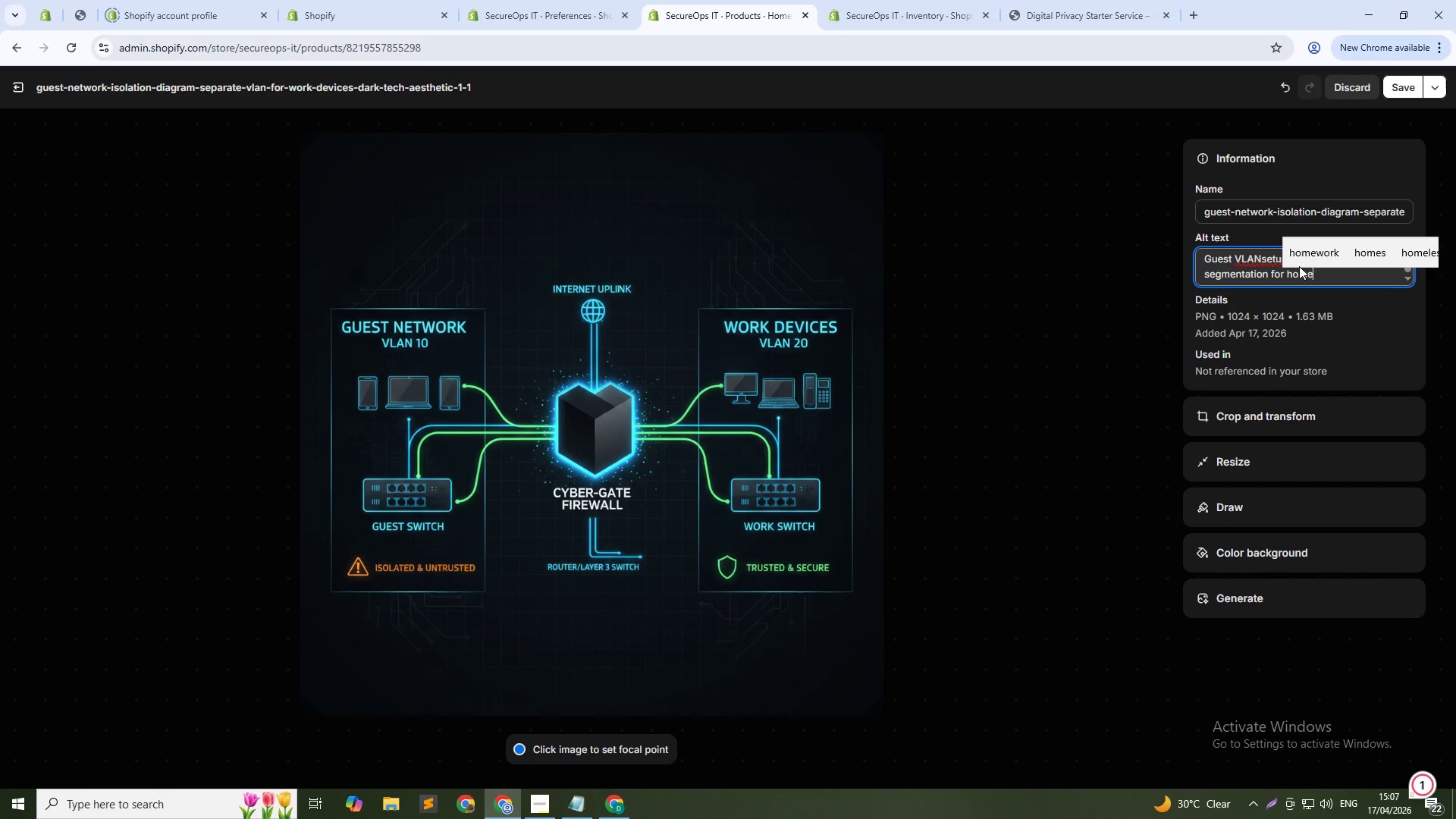 
hold_key(key=ArrowLeft, duration=1.31)